 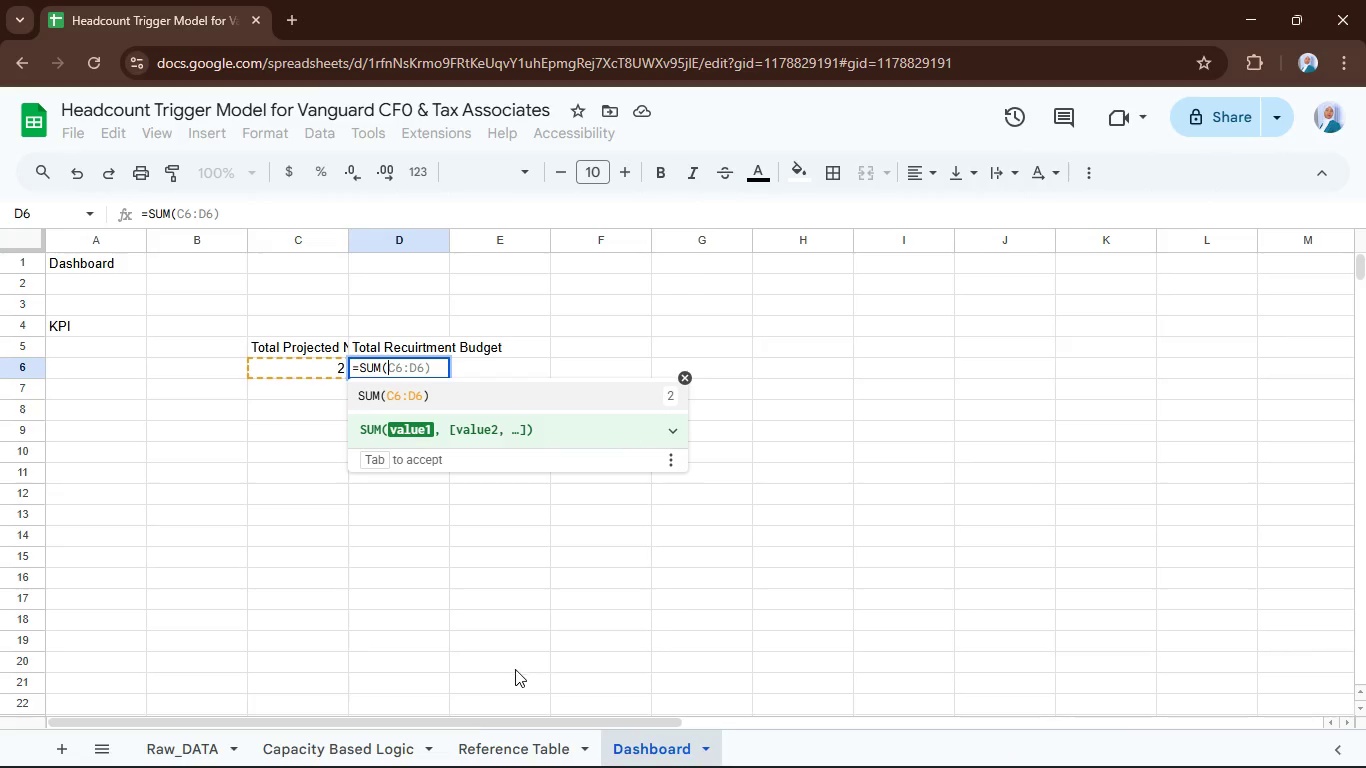 
left_click([552, 732])
 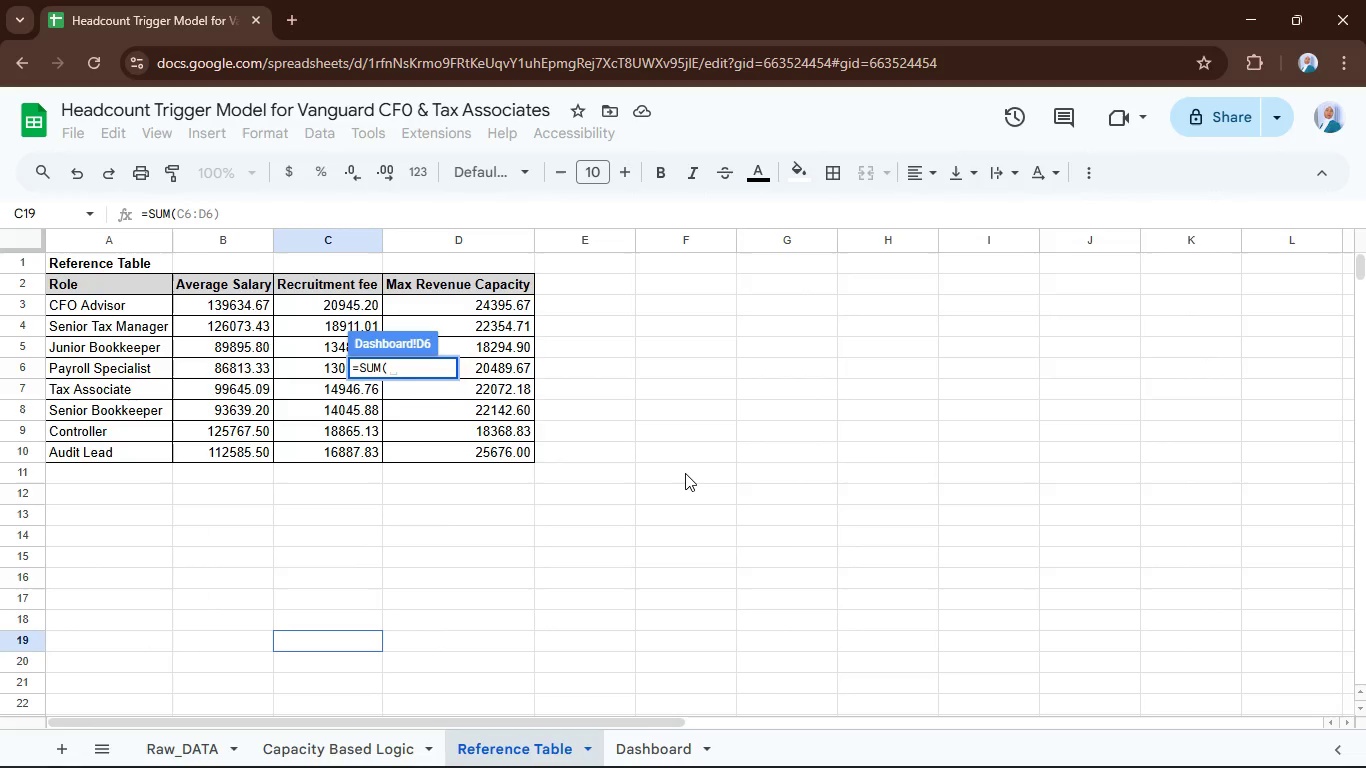 
wait(7.89)
 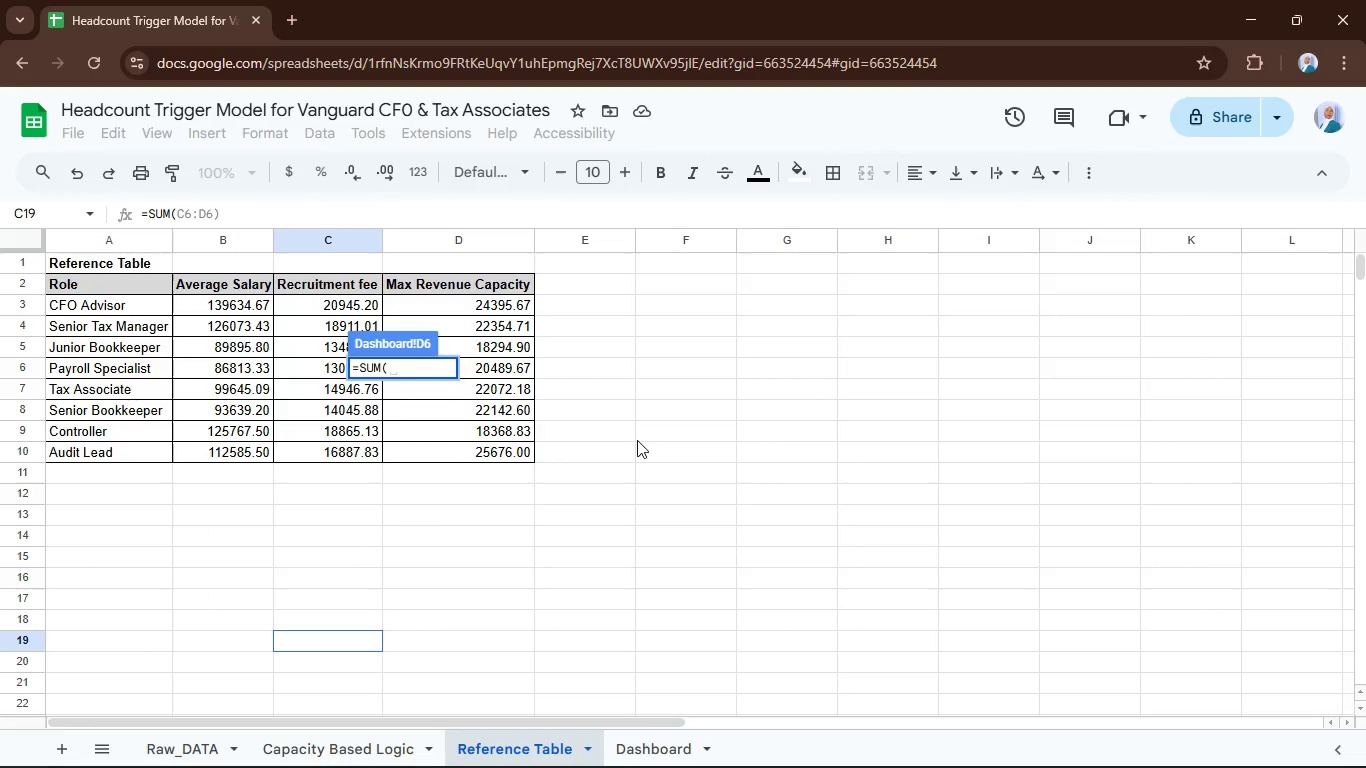 
key(Backspace)
key(Backspace)
key(Backspace)
key(Backspace)
type(filter)
key(Tab)
 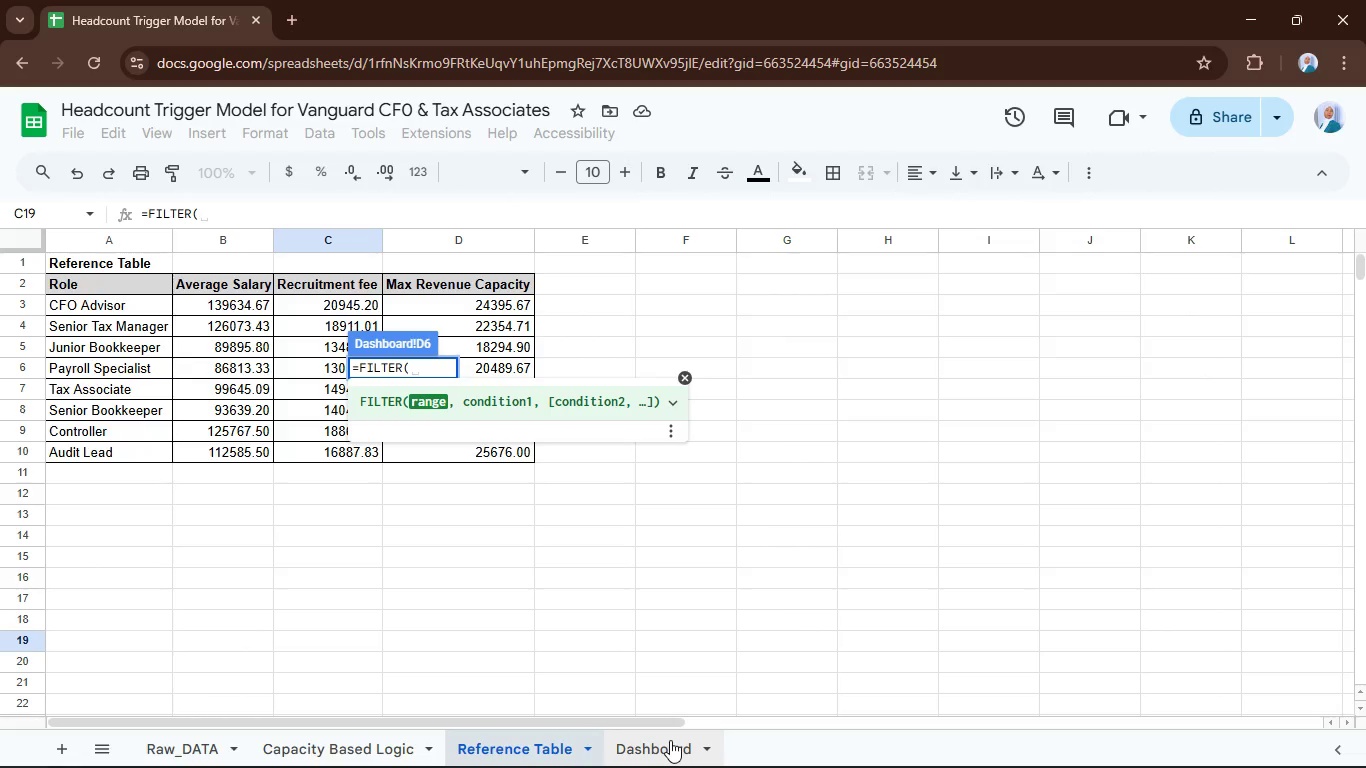 
wait(6.42)
 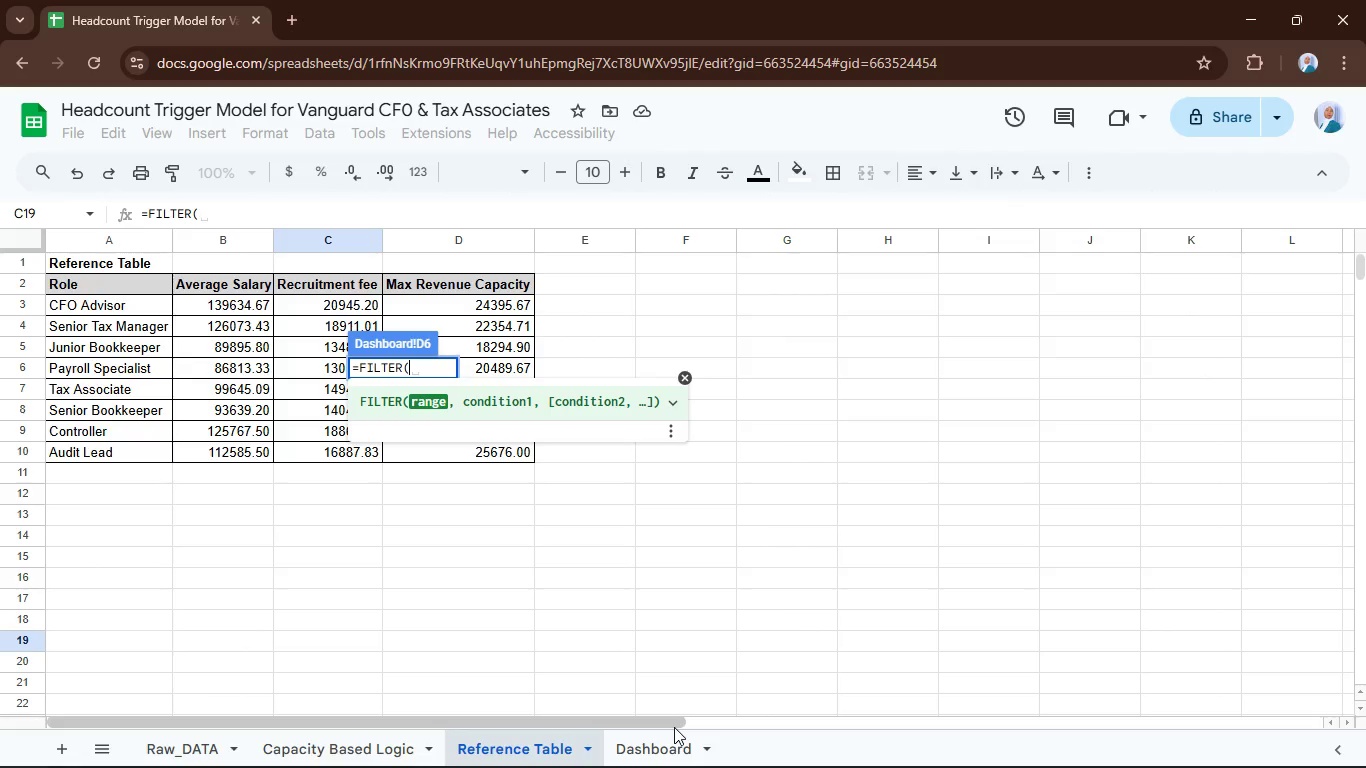 
hold_key(key=Backspace, duration=0.75)
 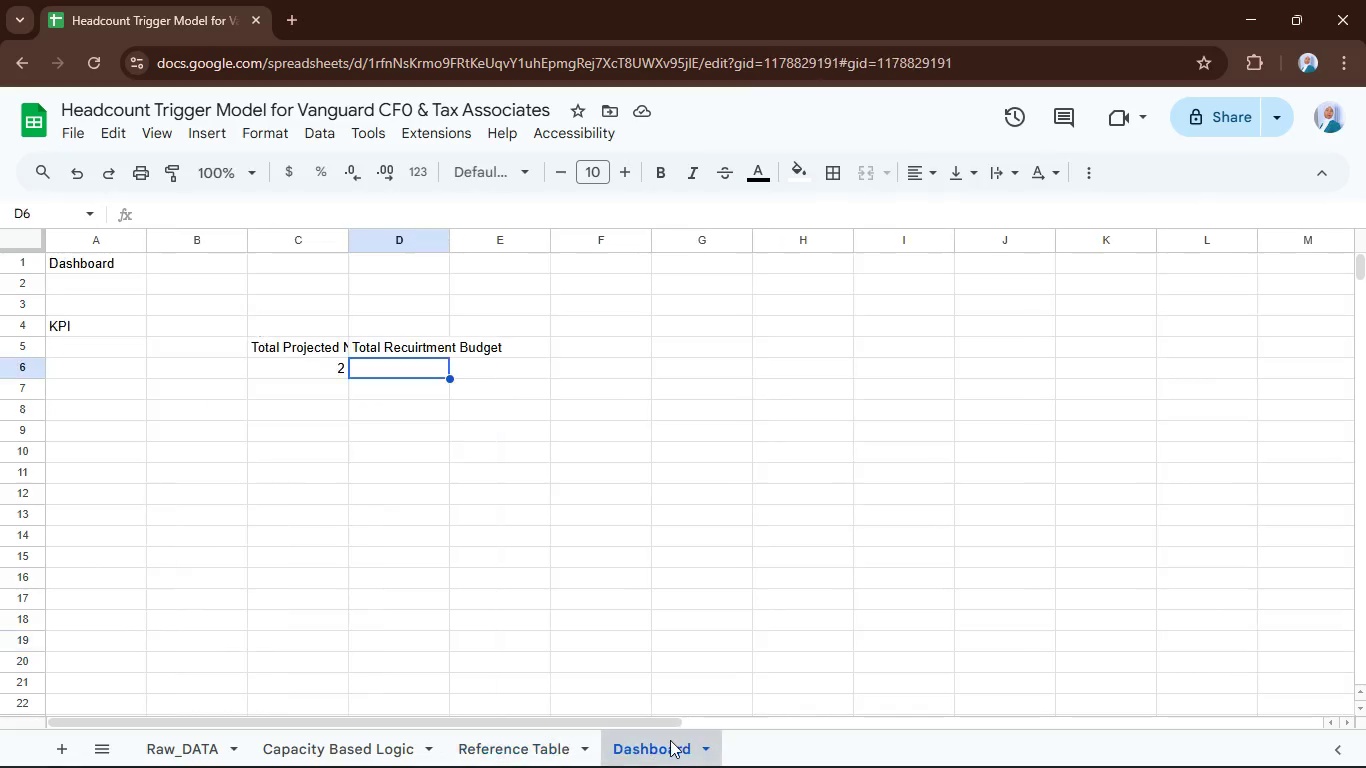 
key(Enter)
 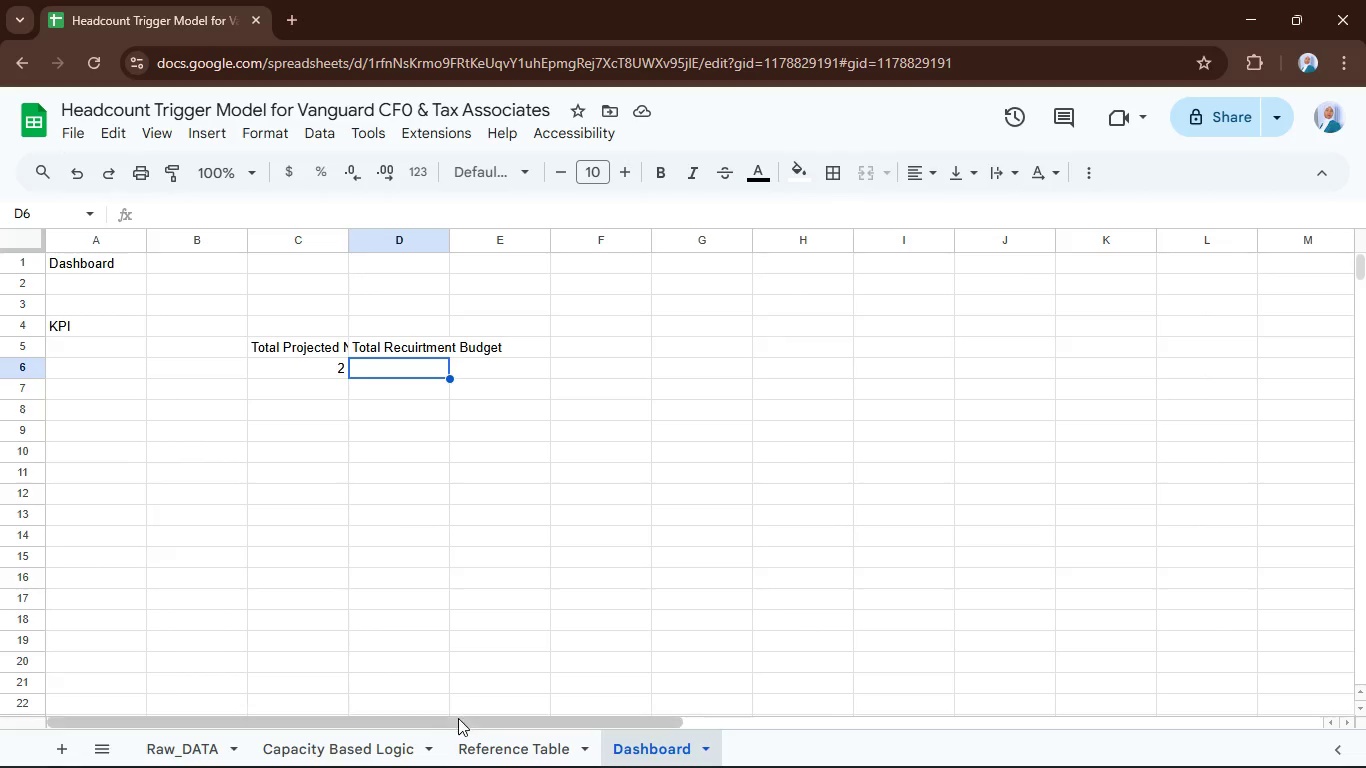 
left_click([499, 737])
 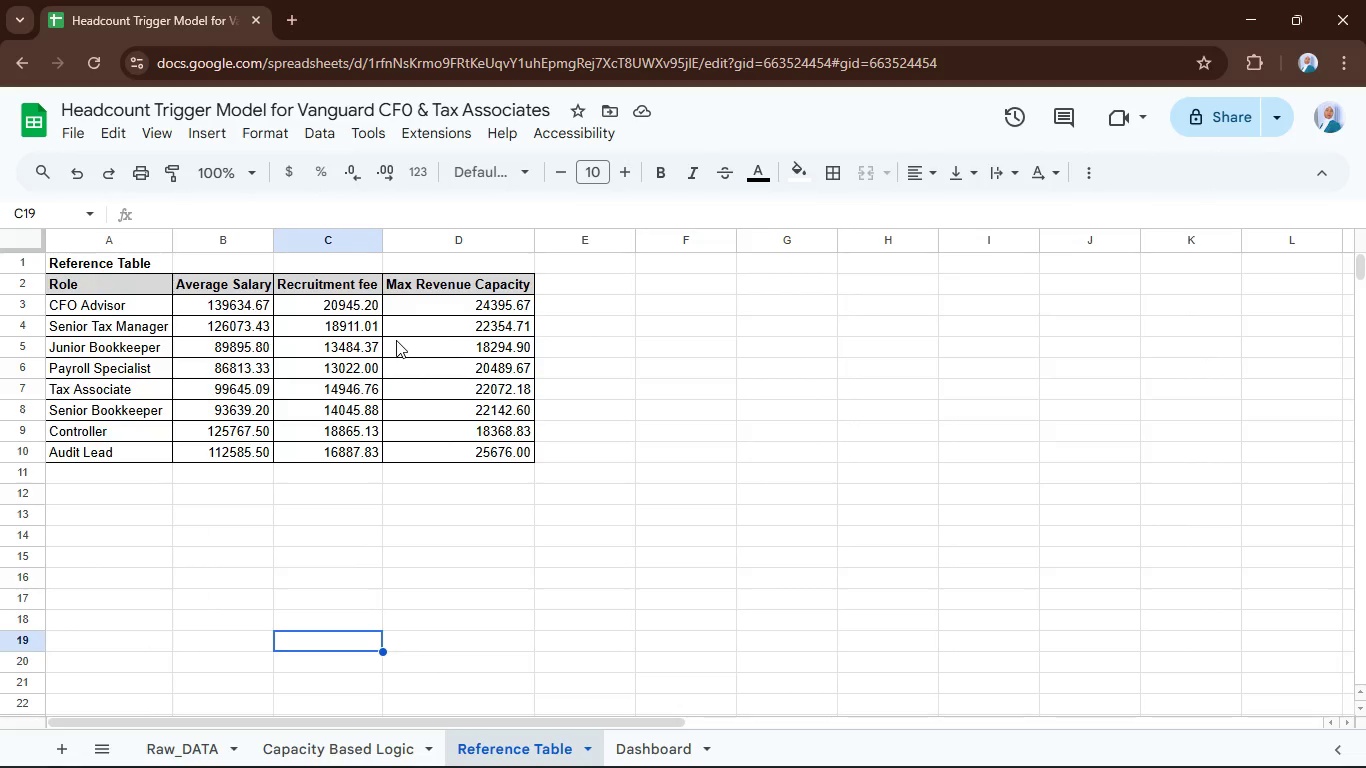 
wait(5.77)
 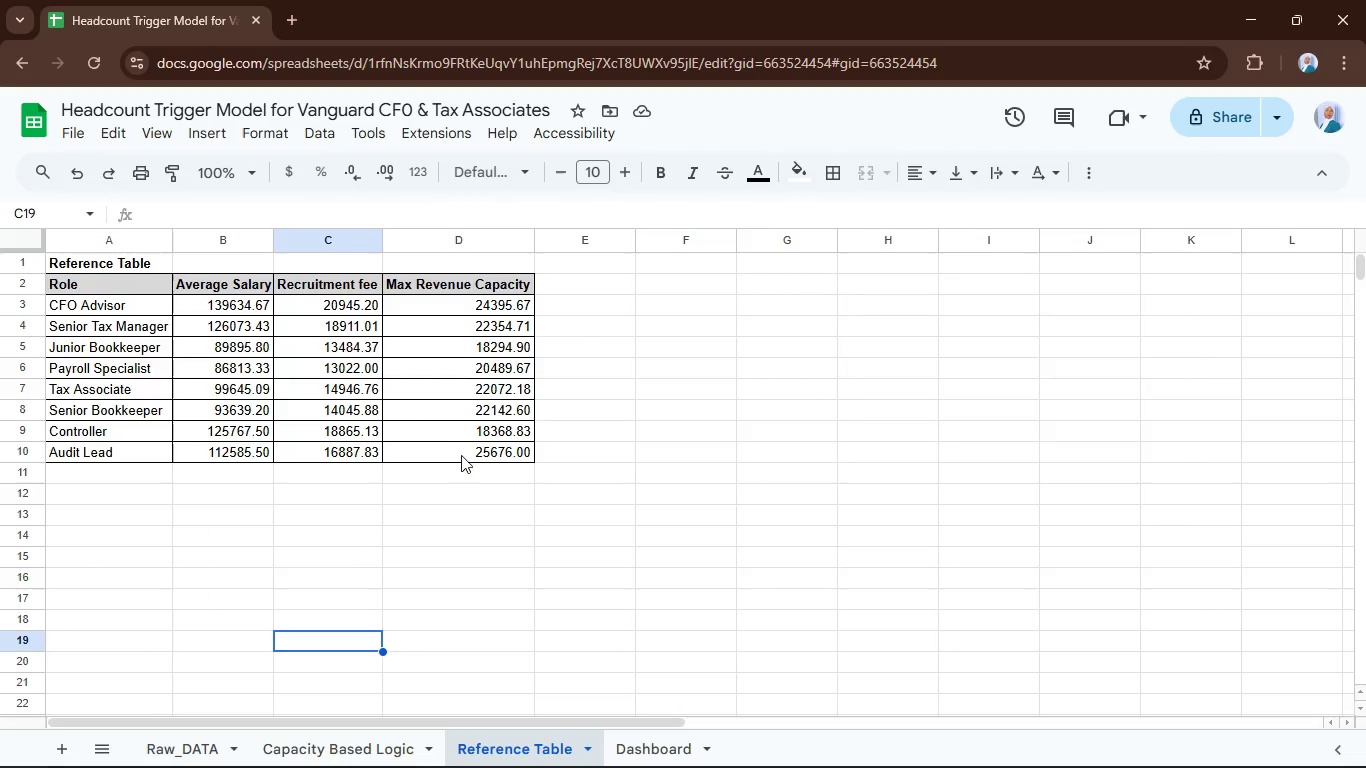 
left_click([363, 747])
 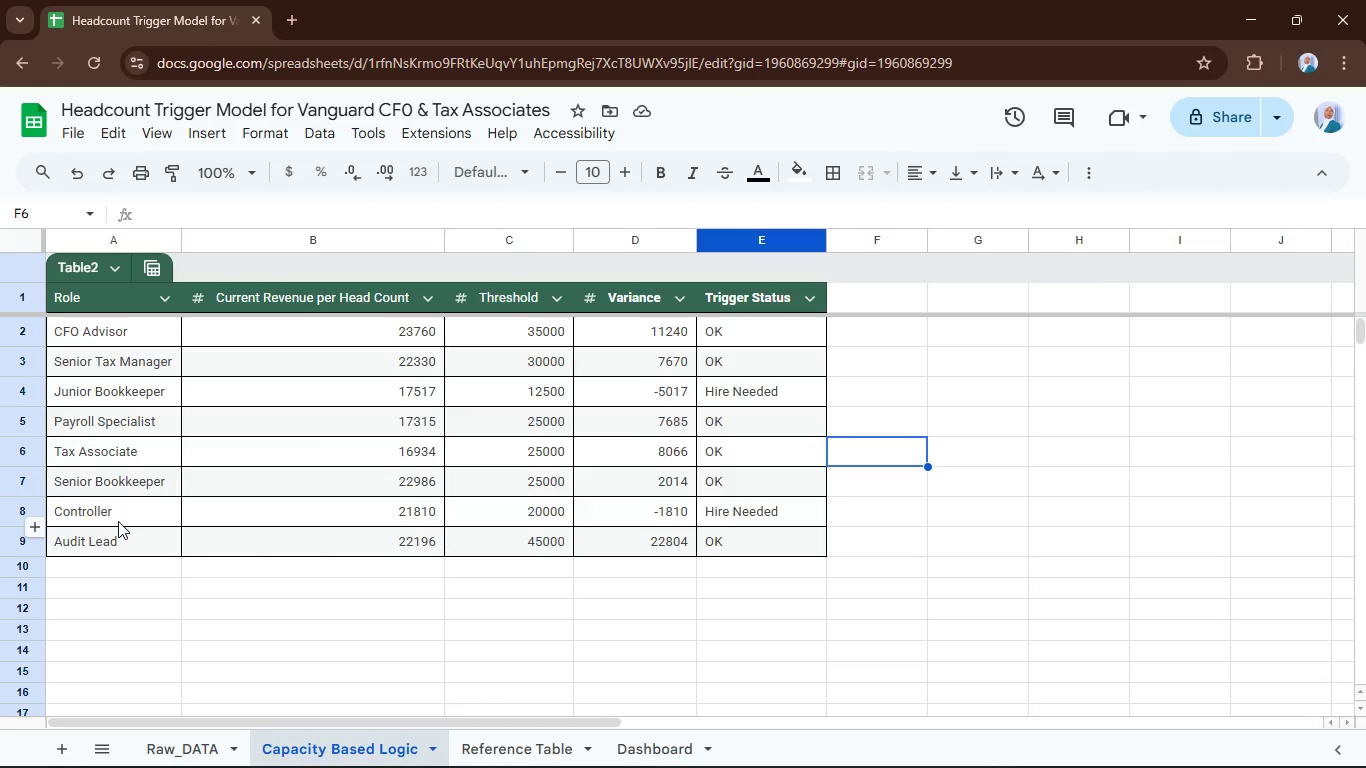 
wait(17.33)
 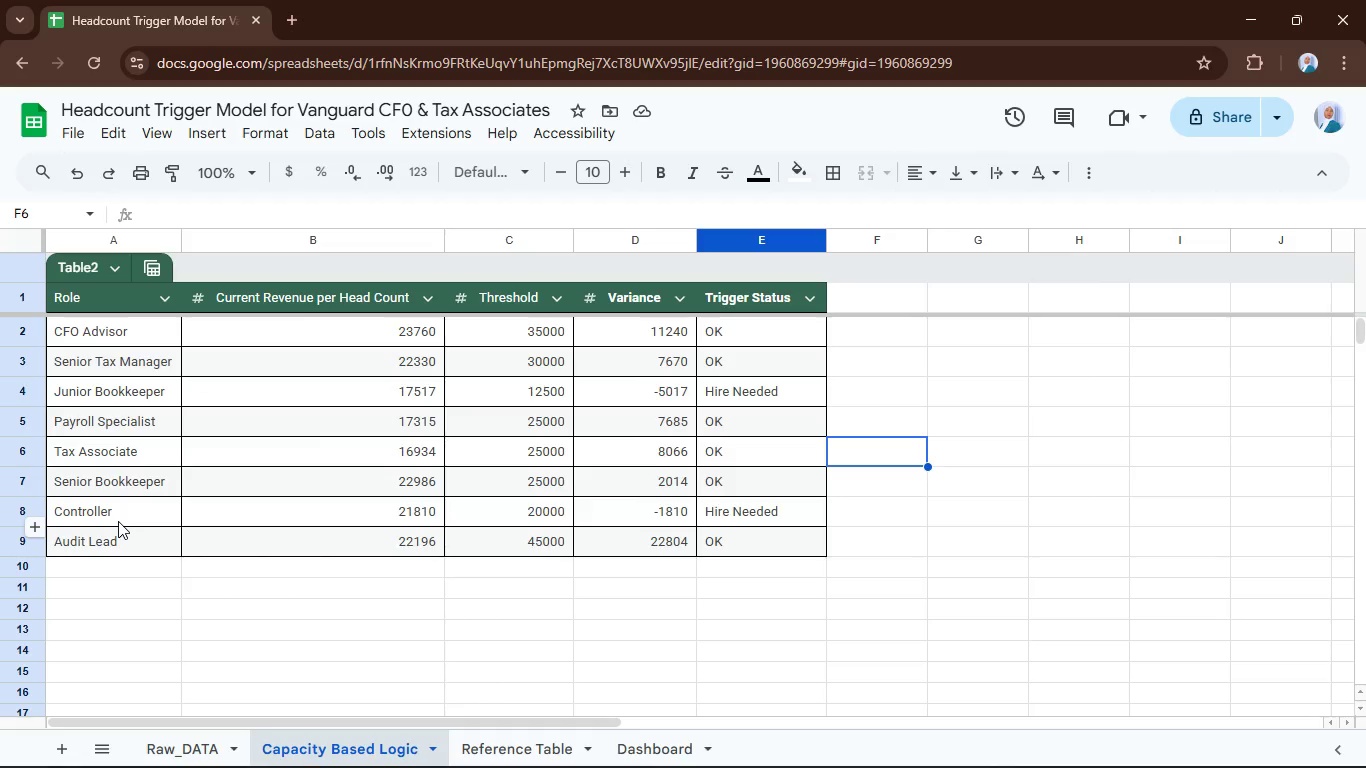 
left_click([646, 743])
 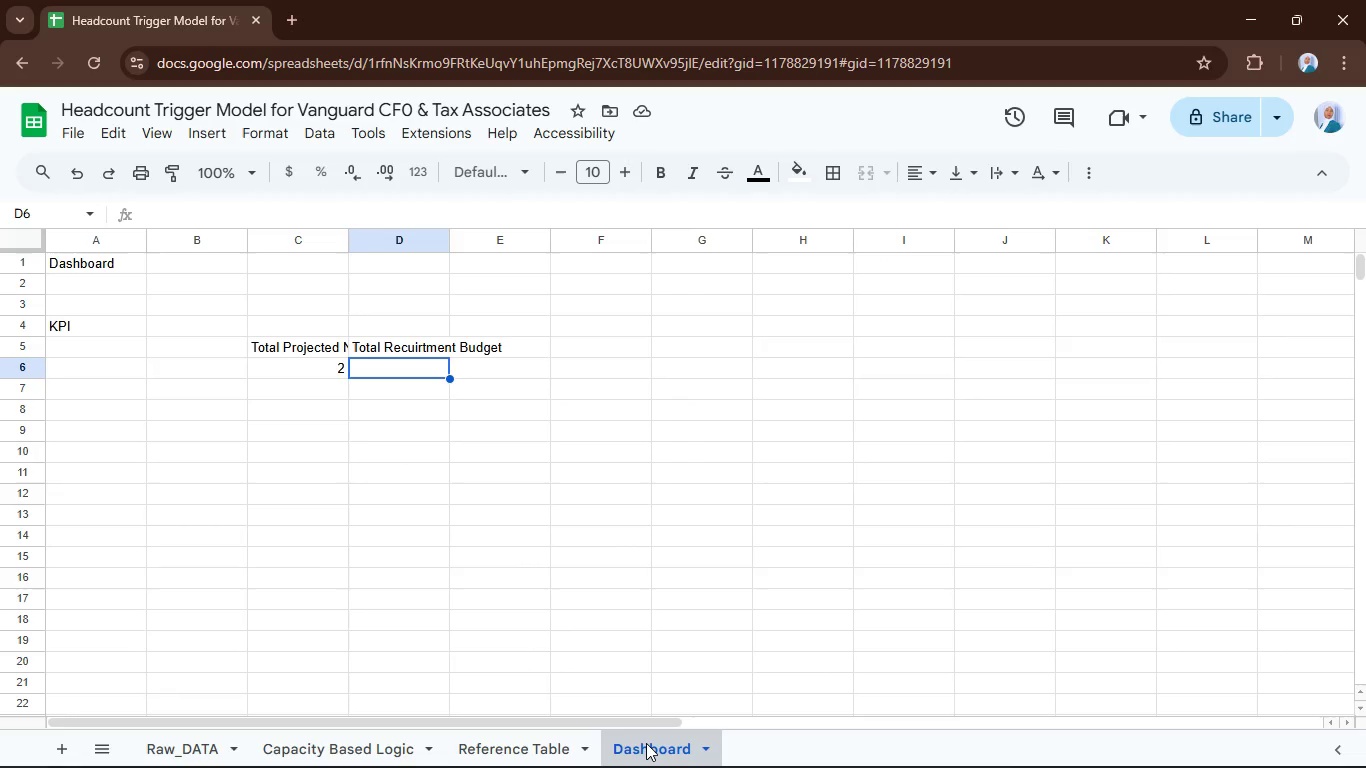 
type(=filter)
key(Tab)
 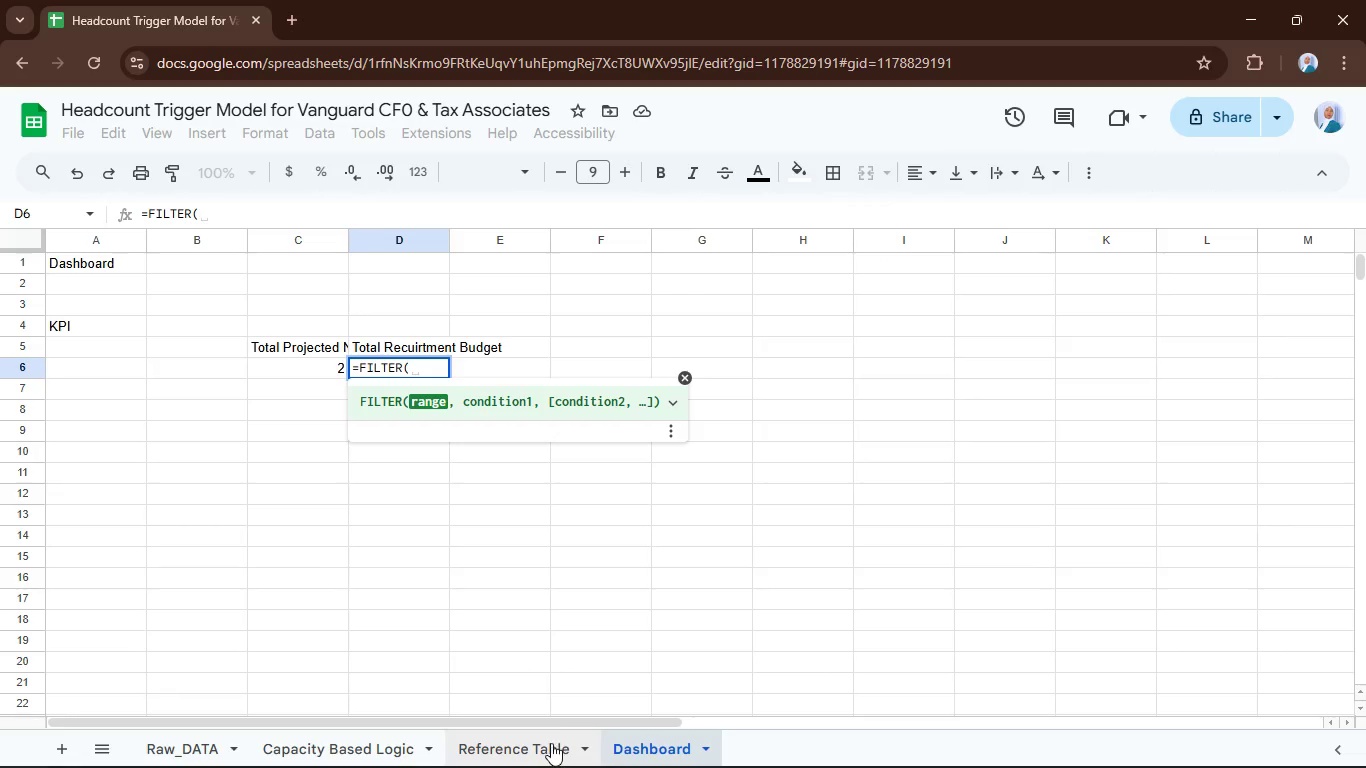 
left_click([551, 743])
 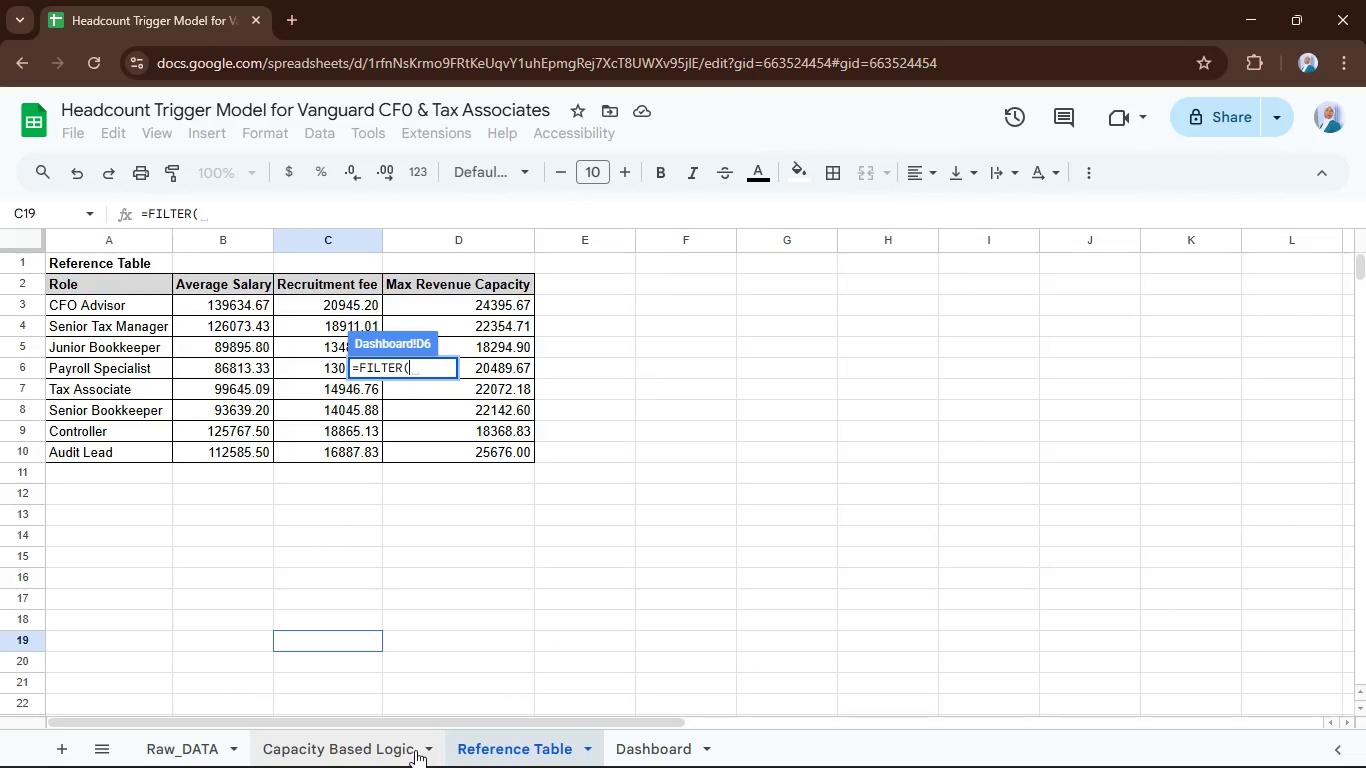 
left_click([397, 743])
 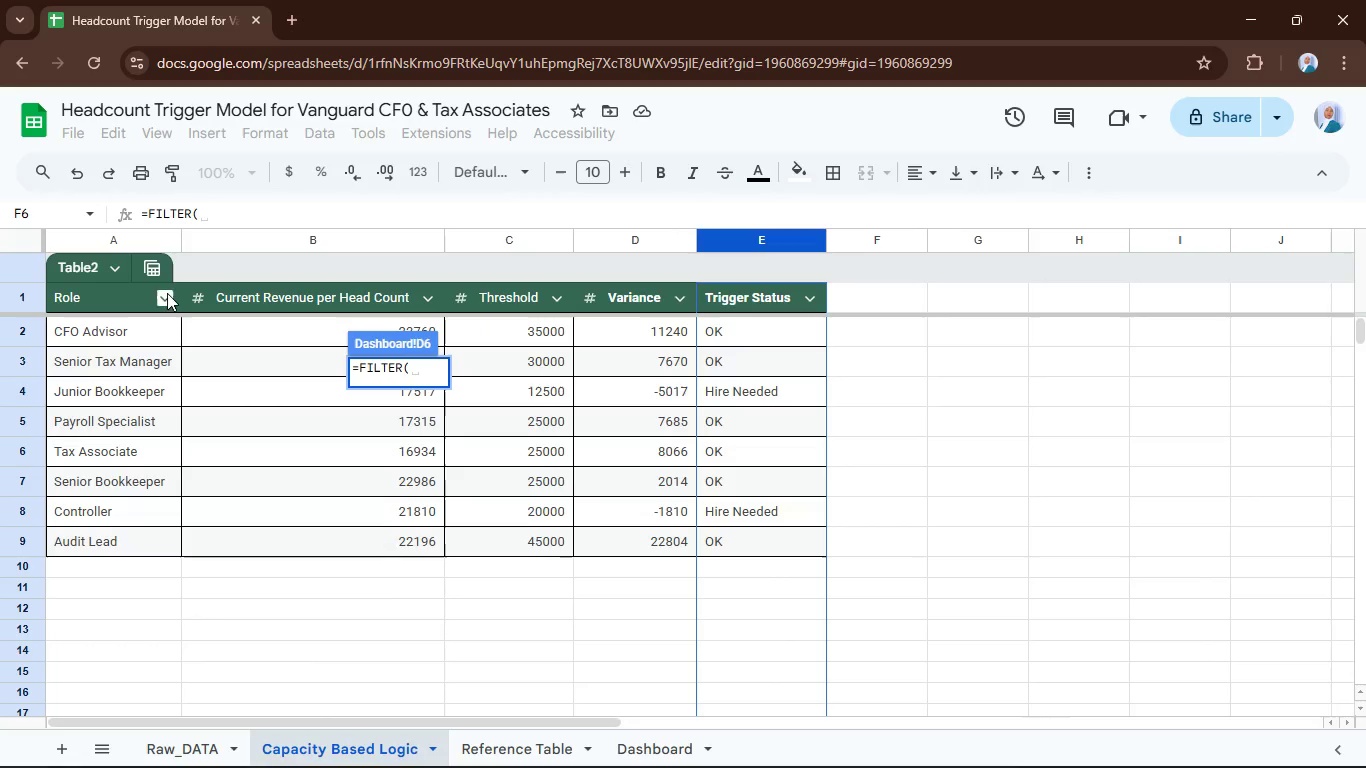 
left_click([123, 240])
 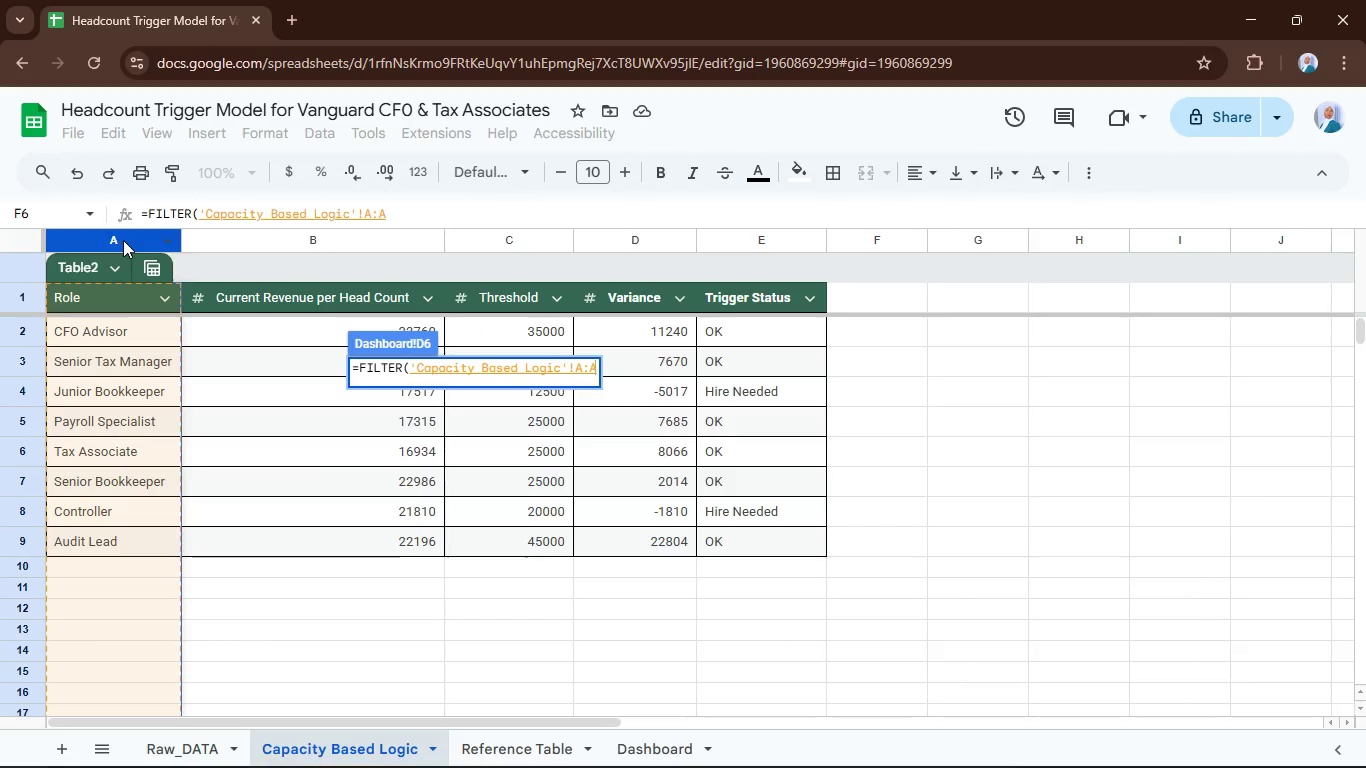 
key(Comma)
 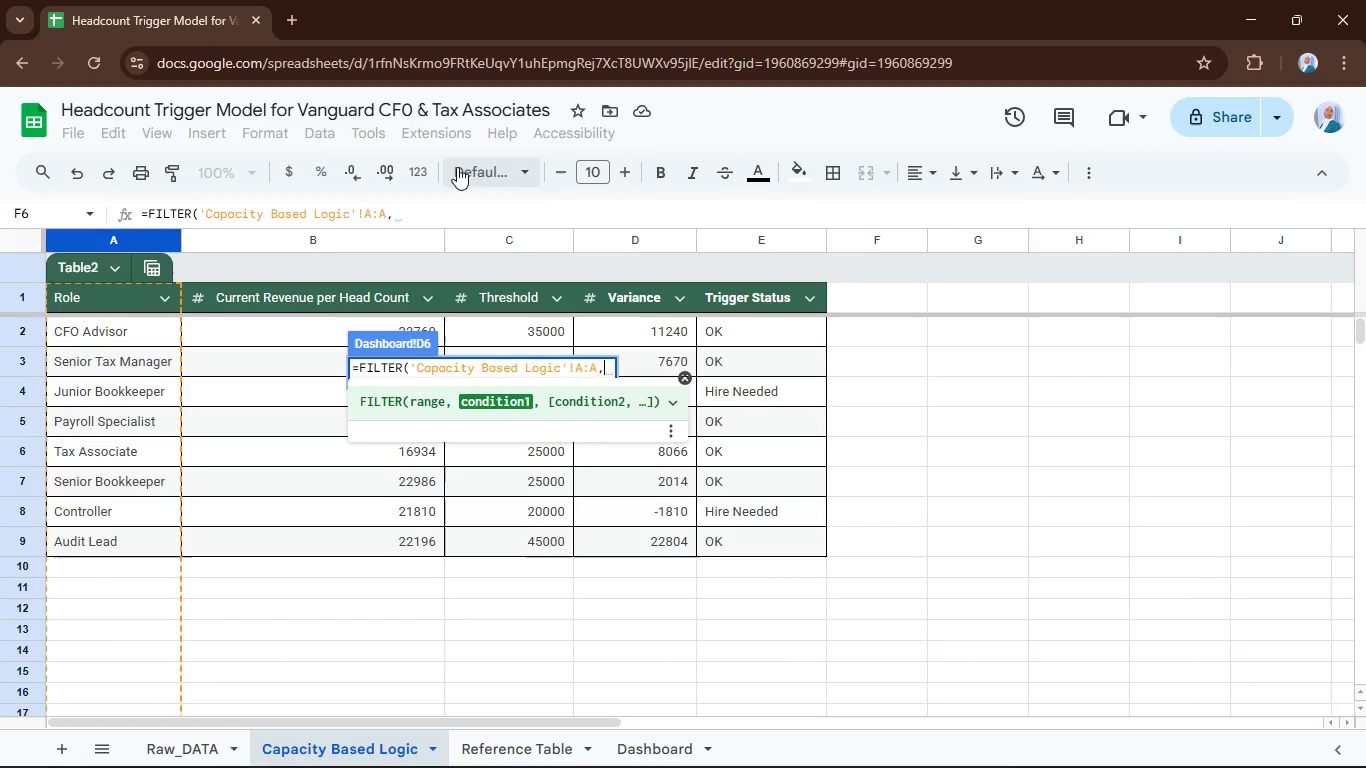 
wait(5.97)
 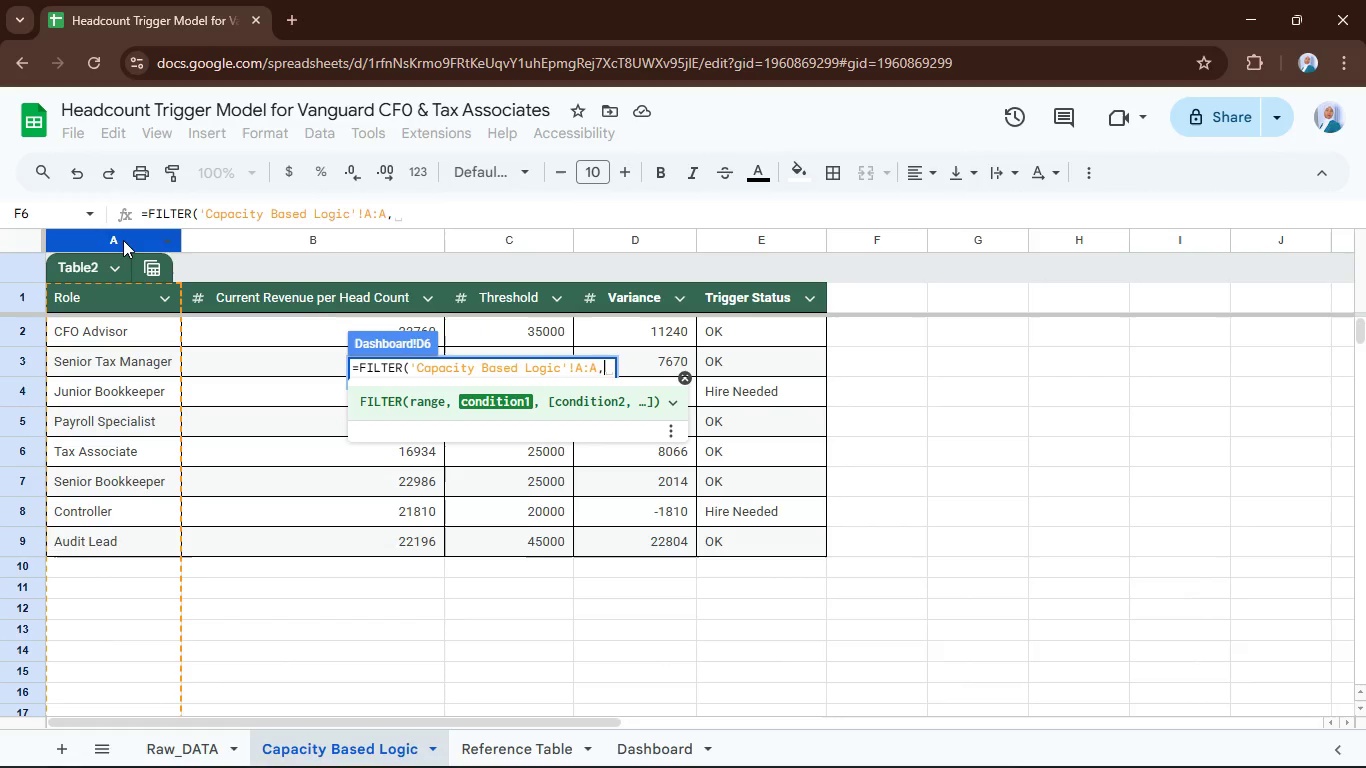 
left_click([757, 240])
 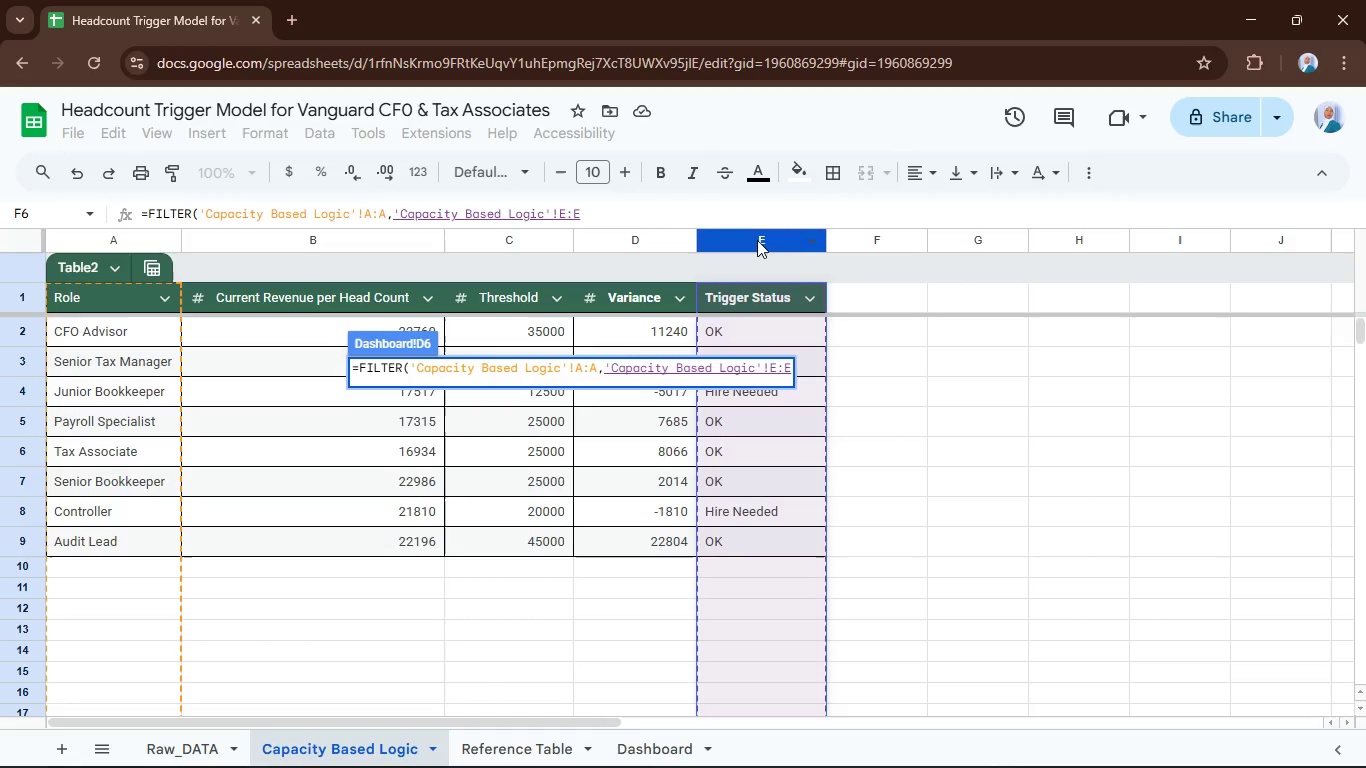 
key(Equal)
 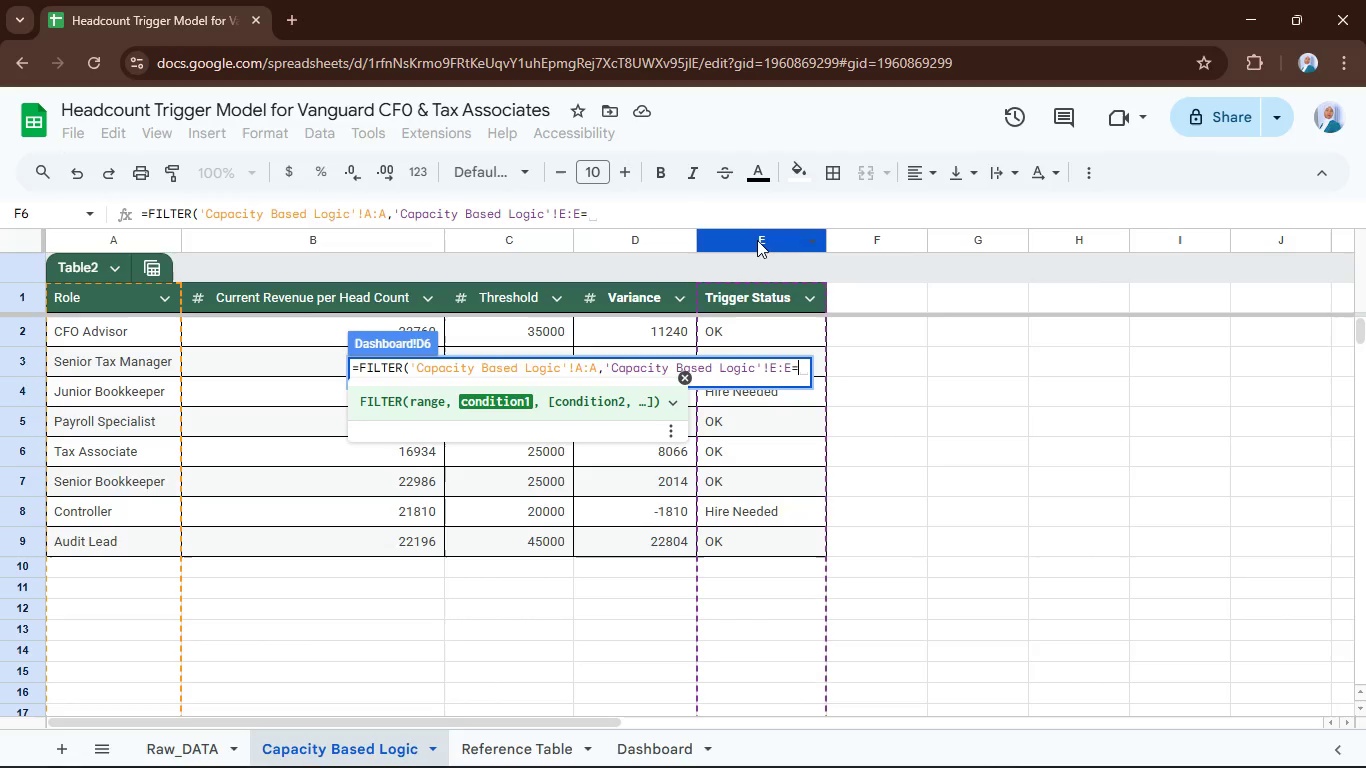 
key(Shift+Quote)
 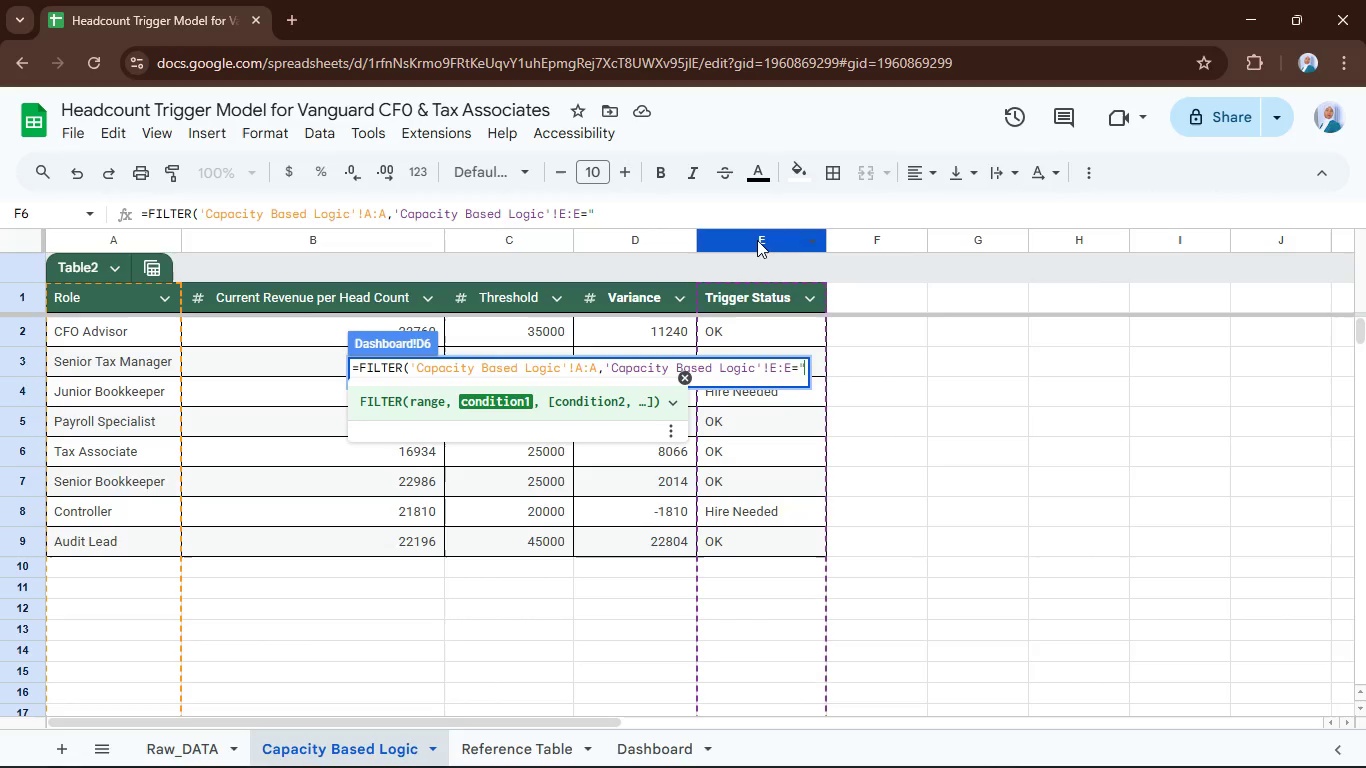 
key(Shift+Quote)
 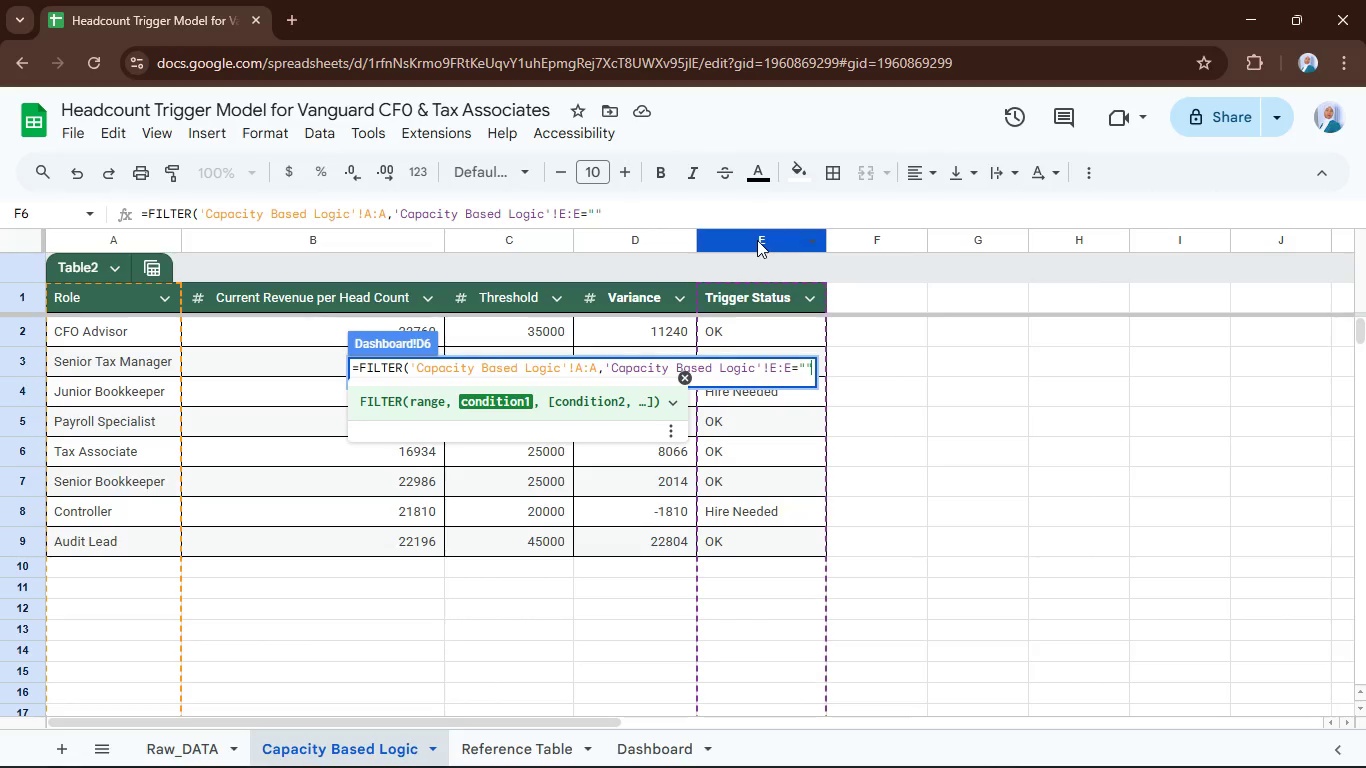 
key(ArrowLeft)
 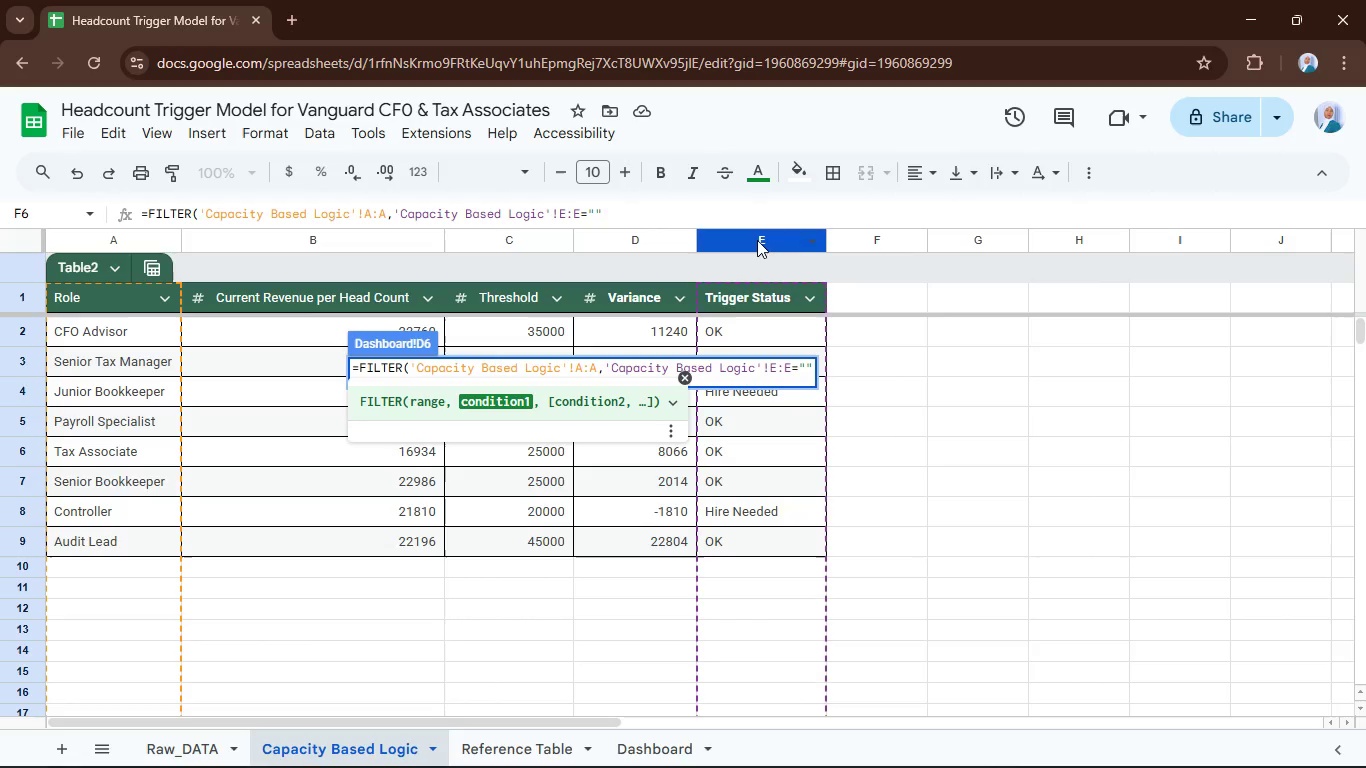 
type(Hire Needed)
 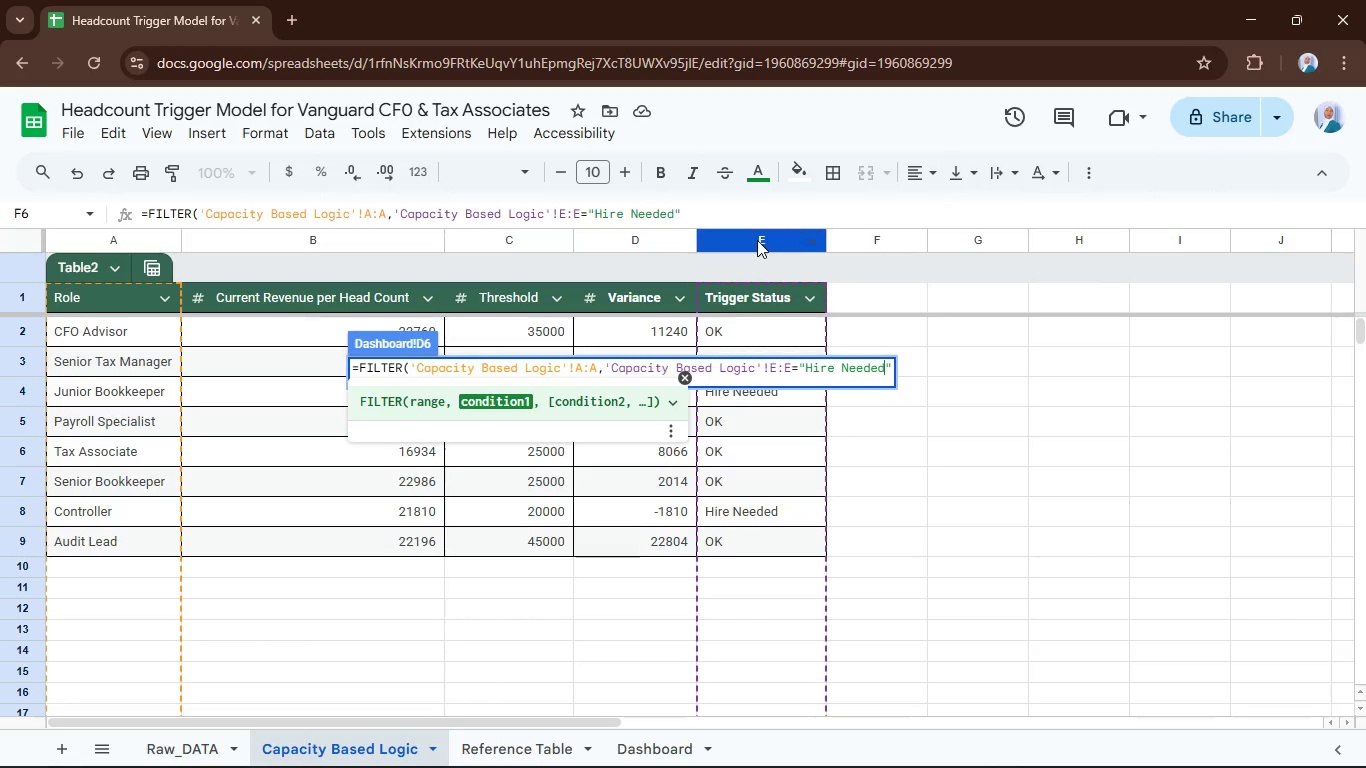 
key(ArrowRight)
 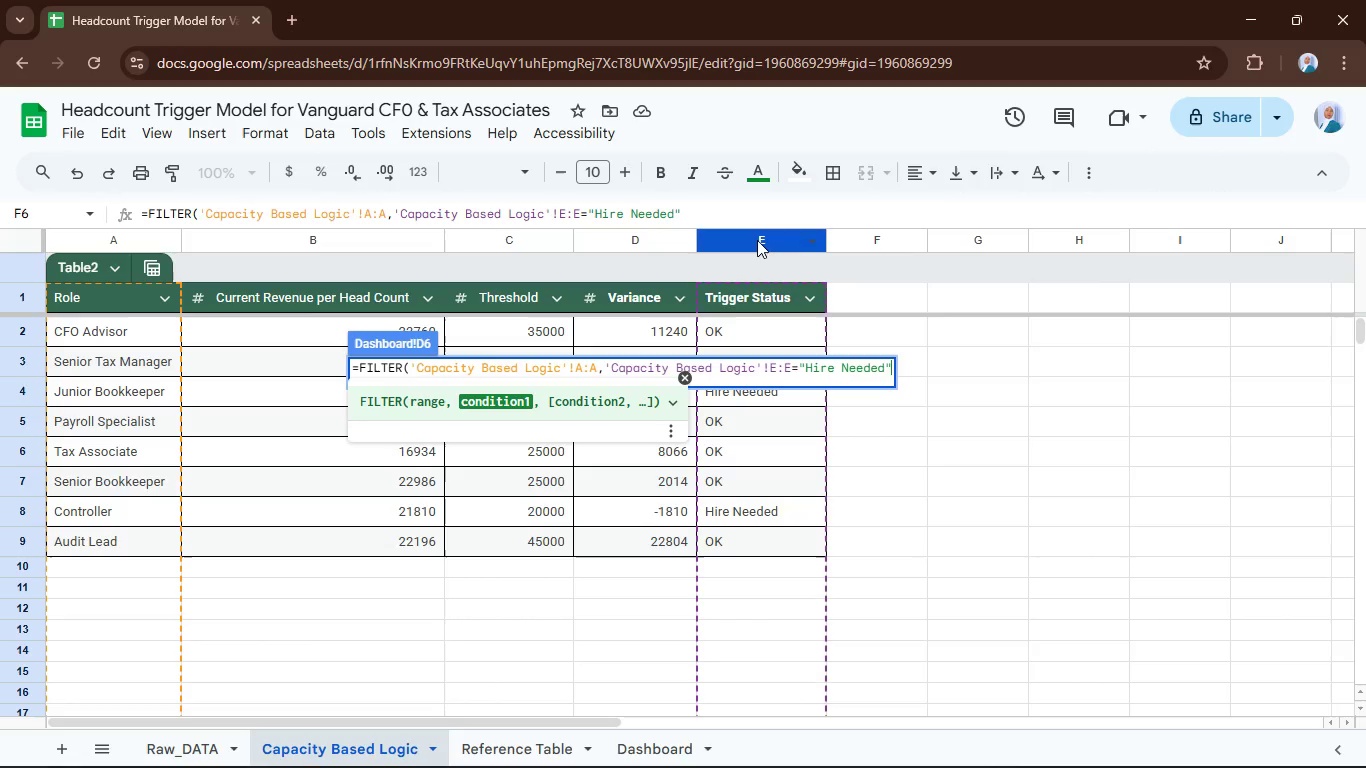 
key(Shift+0)
 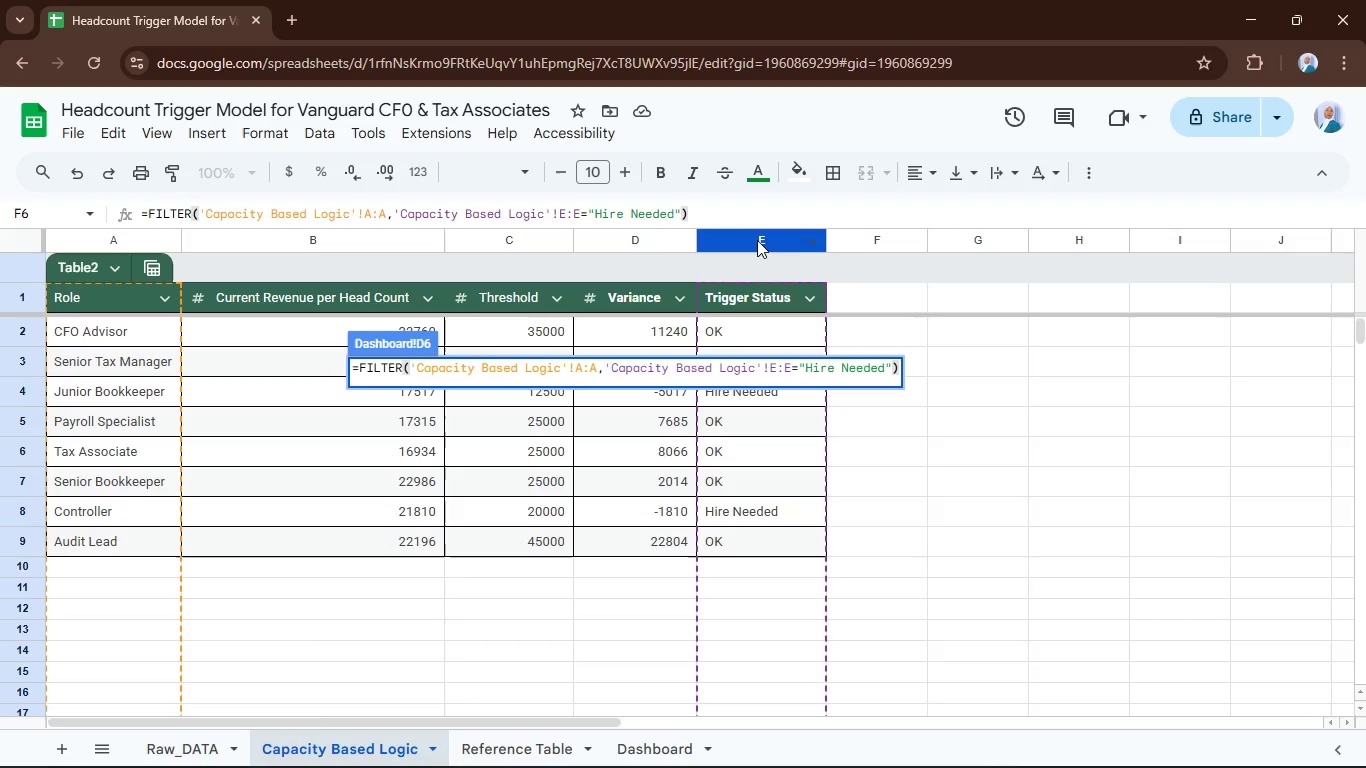 
key(Enter)
 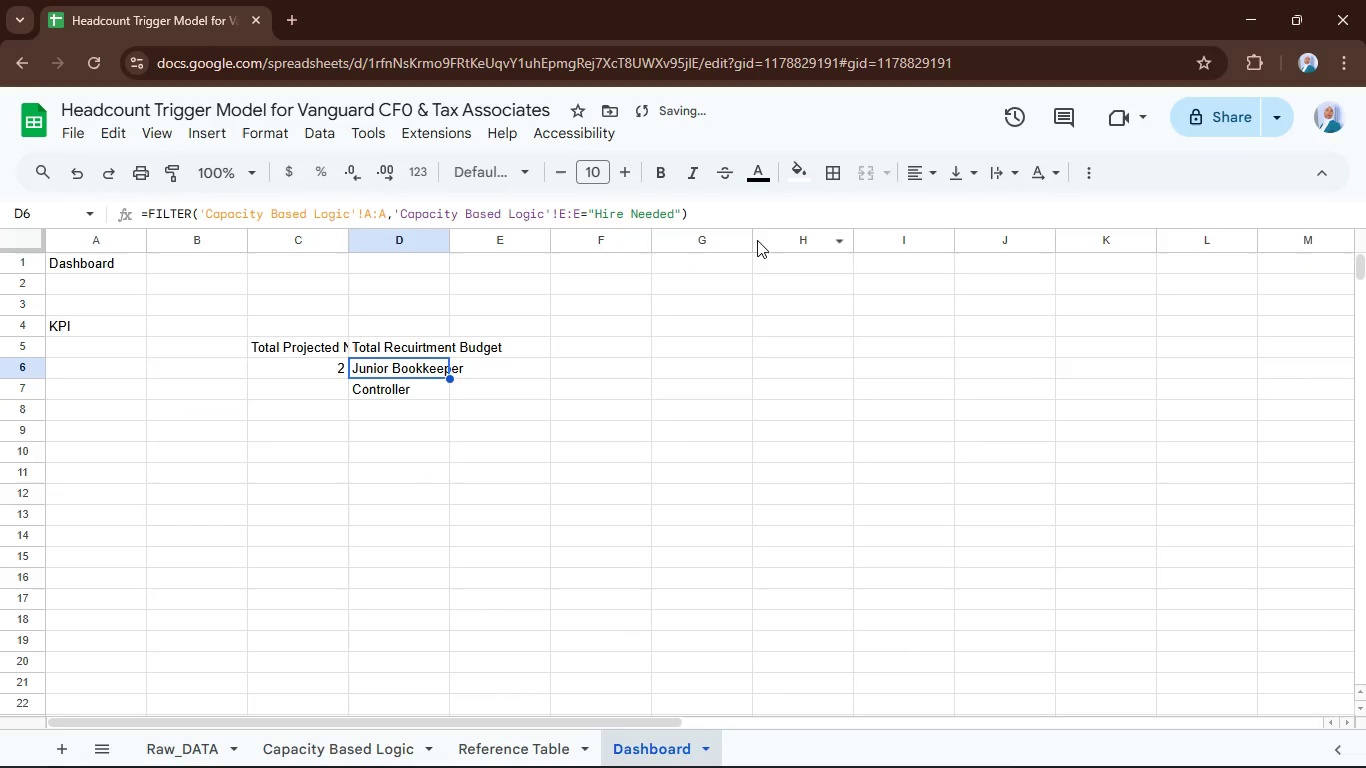 
key(Enter)
 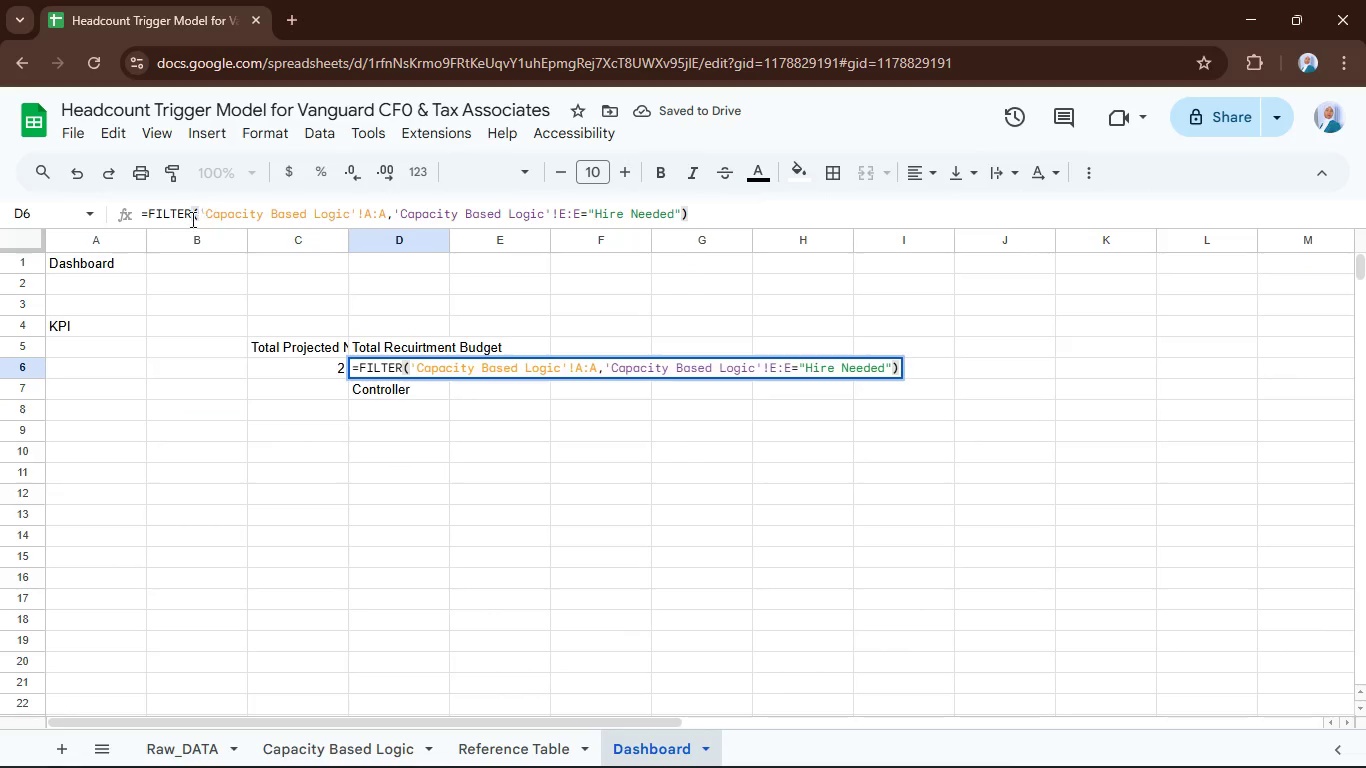 
left_click([148, 212])
 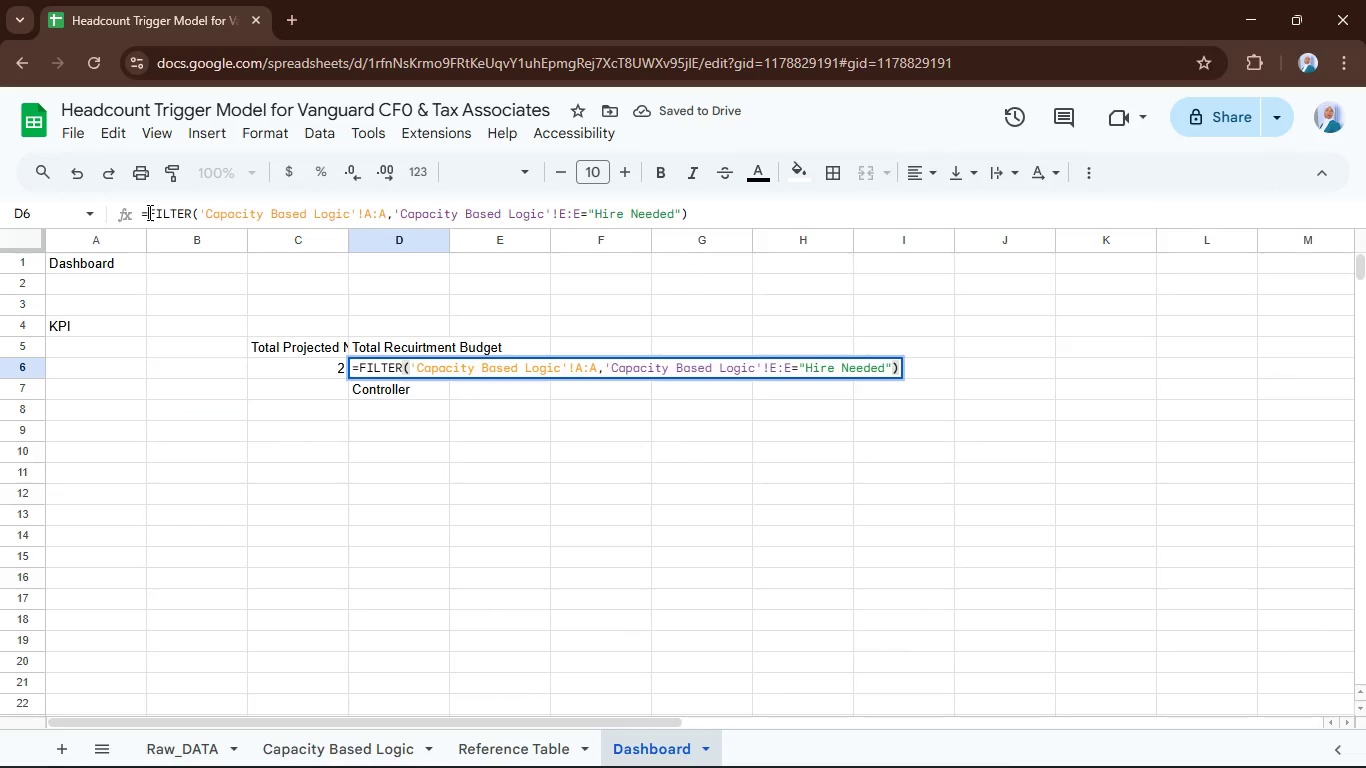 
type(Filter()
 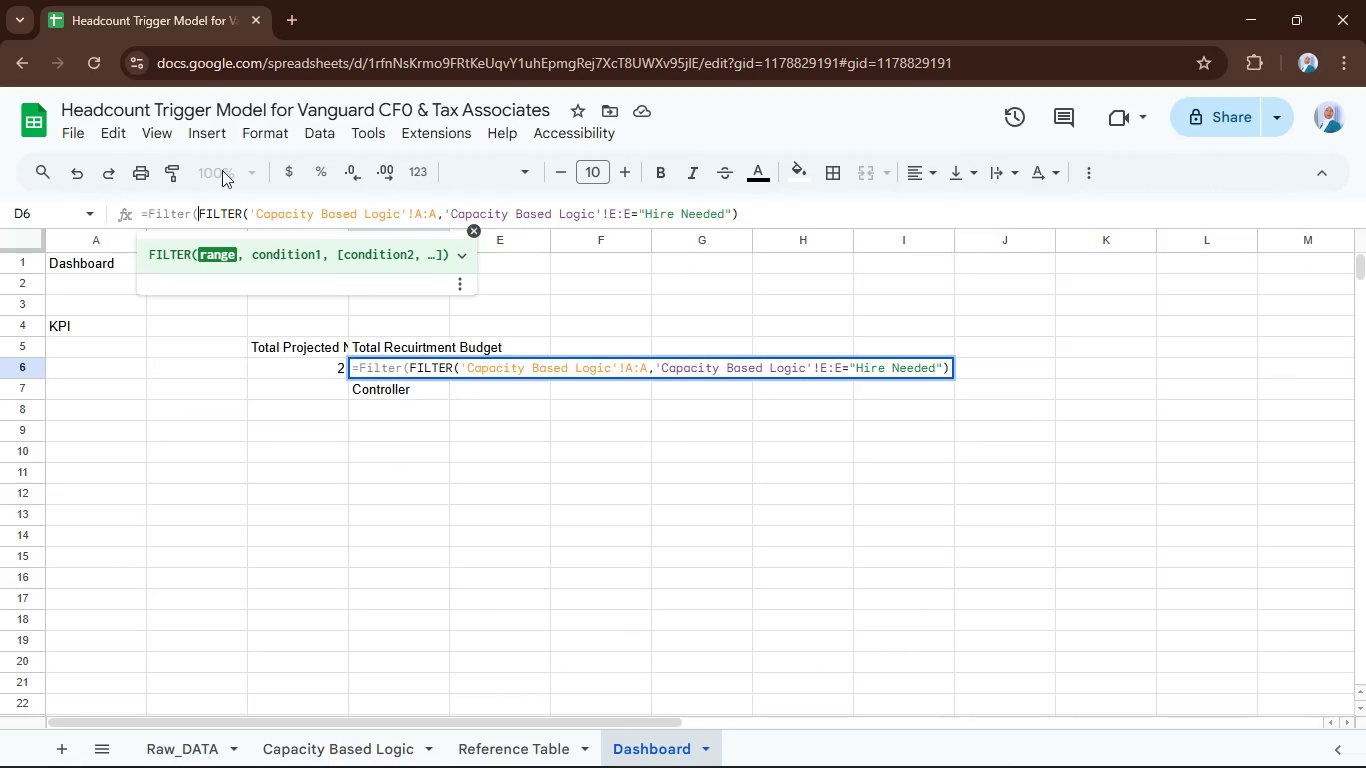 
wait(11.66)
 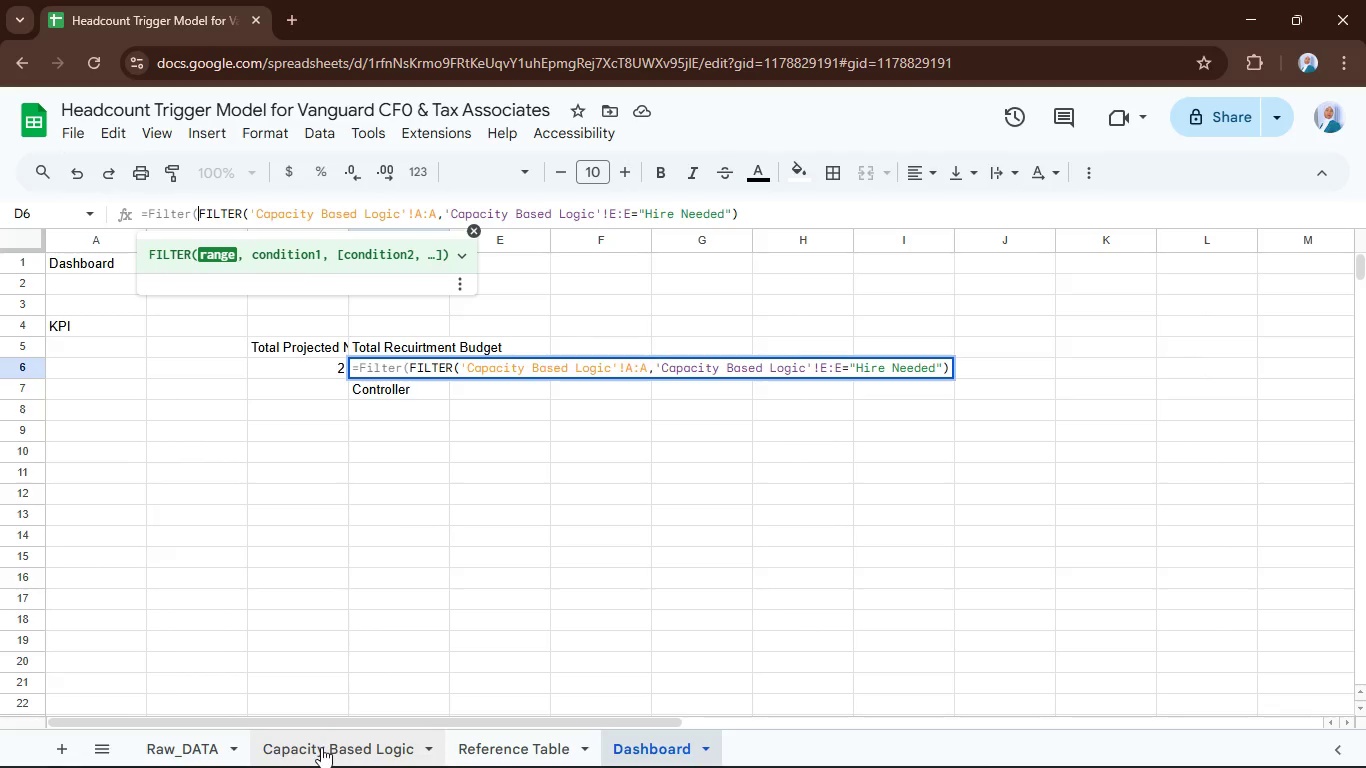 
left_click([500, 736])
 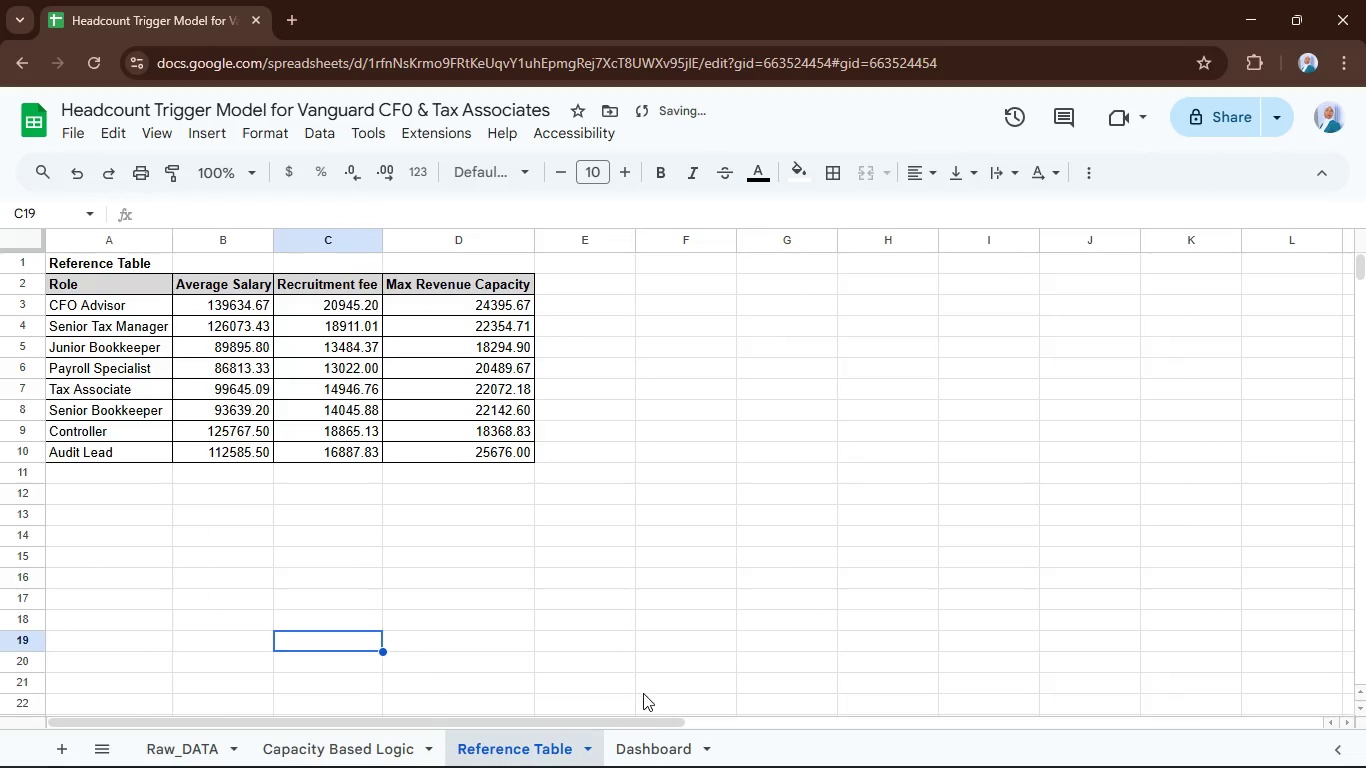 
left_click([645, 727])
 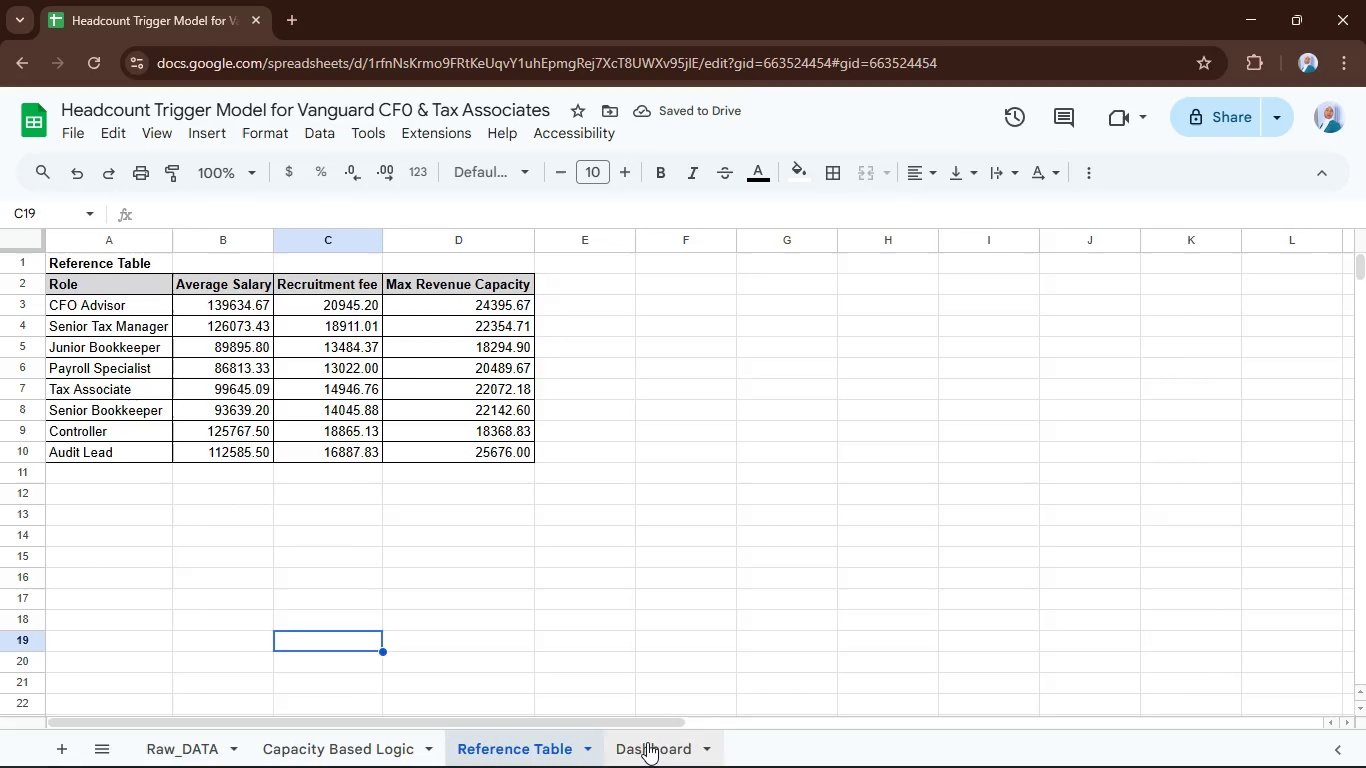 
left_click([647, 742])
 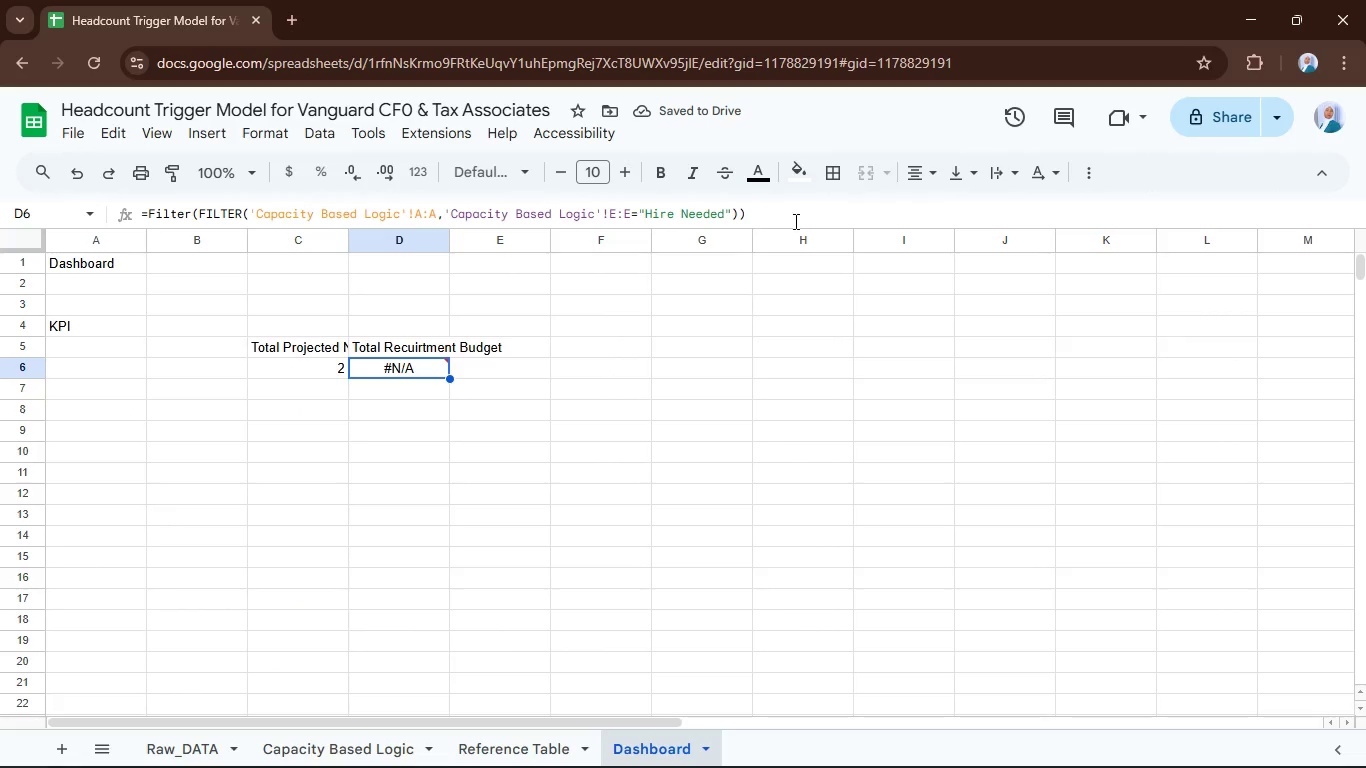 
left_click([794, 217])
 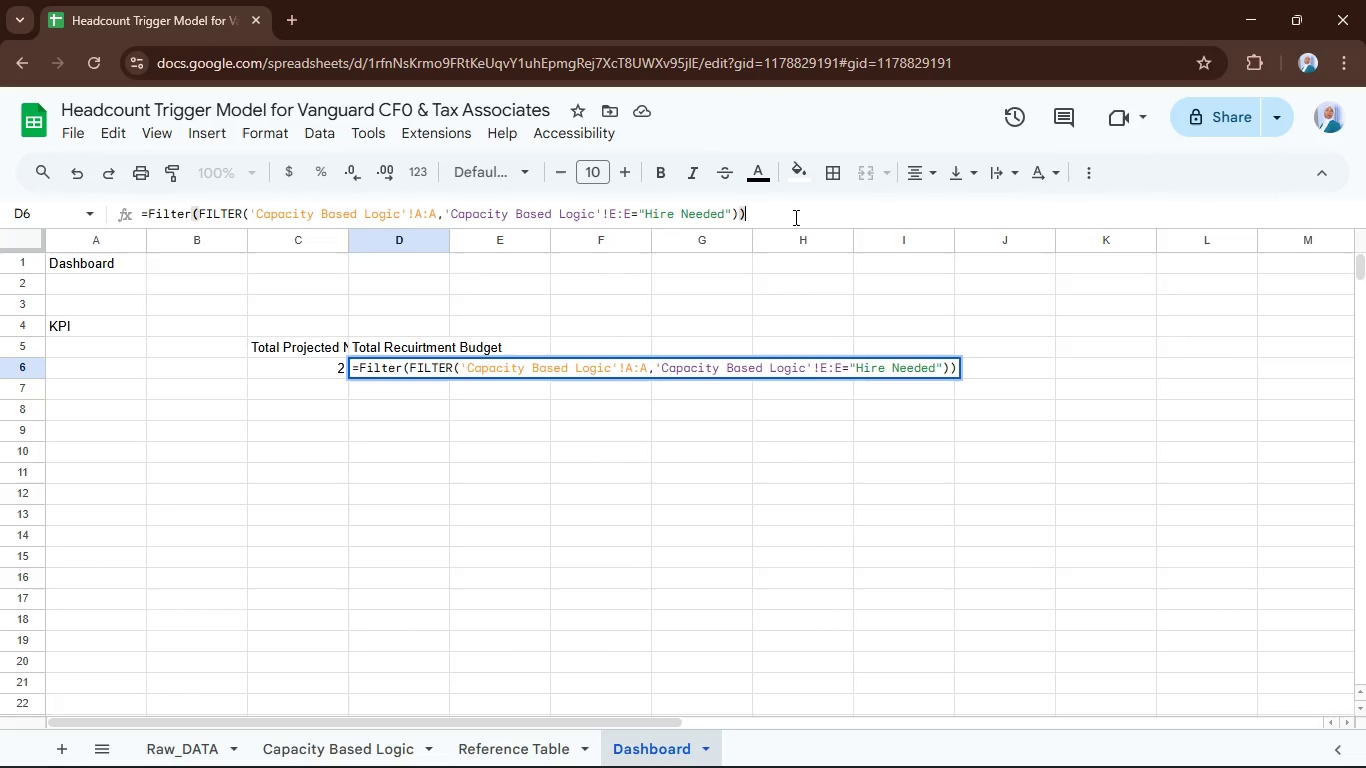 
key(Backspace)
 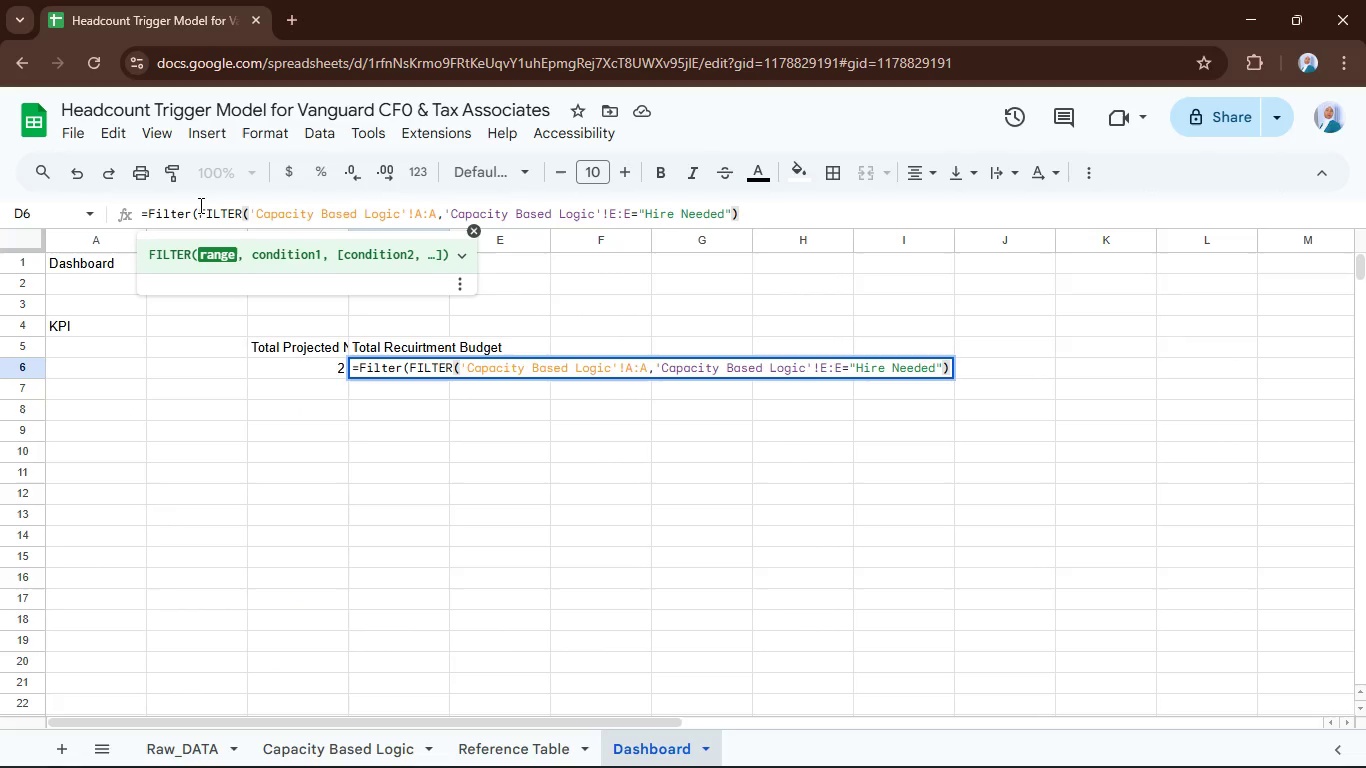 
left_click([198, 214])
 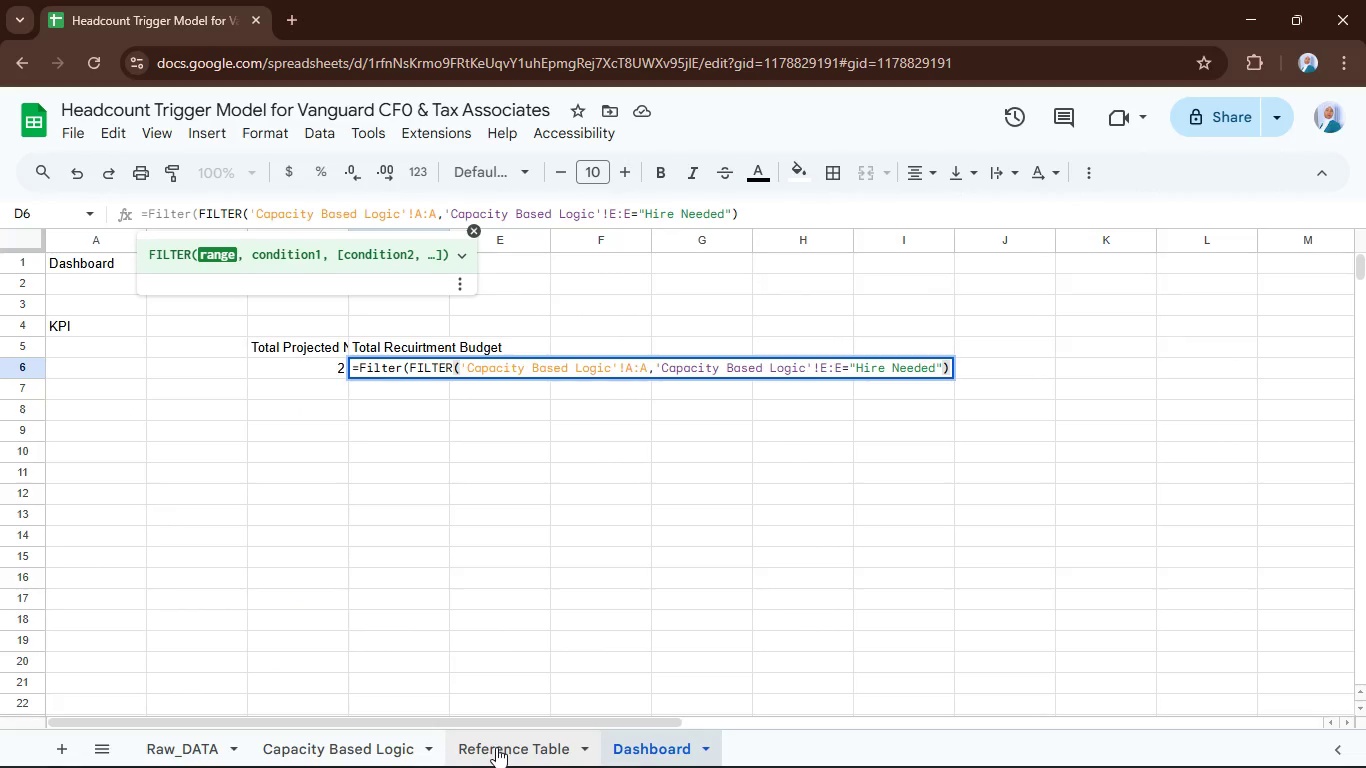 
left_click([496, 747])
 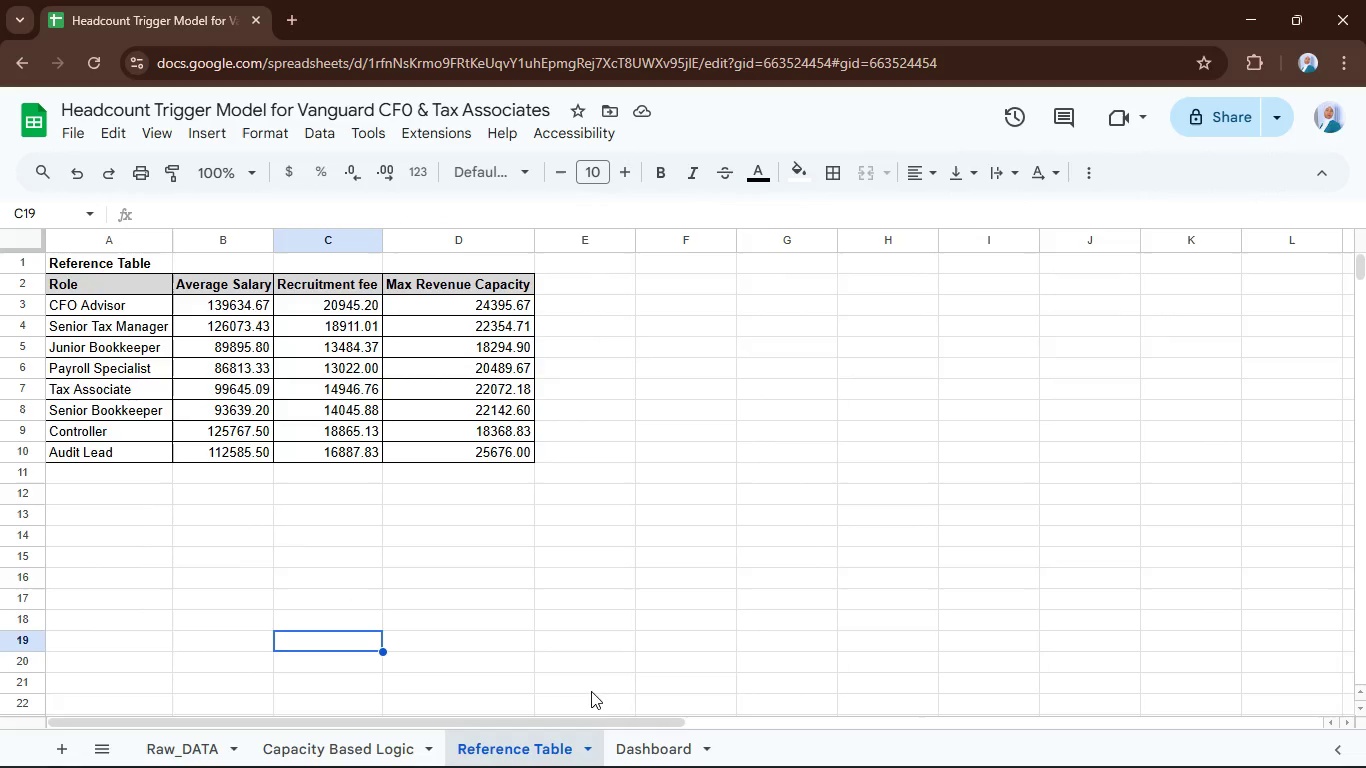 
left_click([655, 753])
 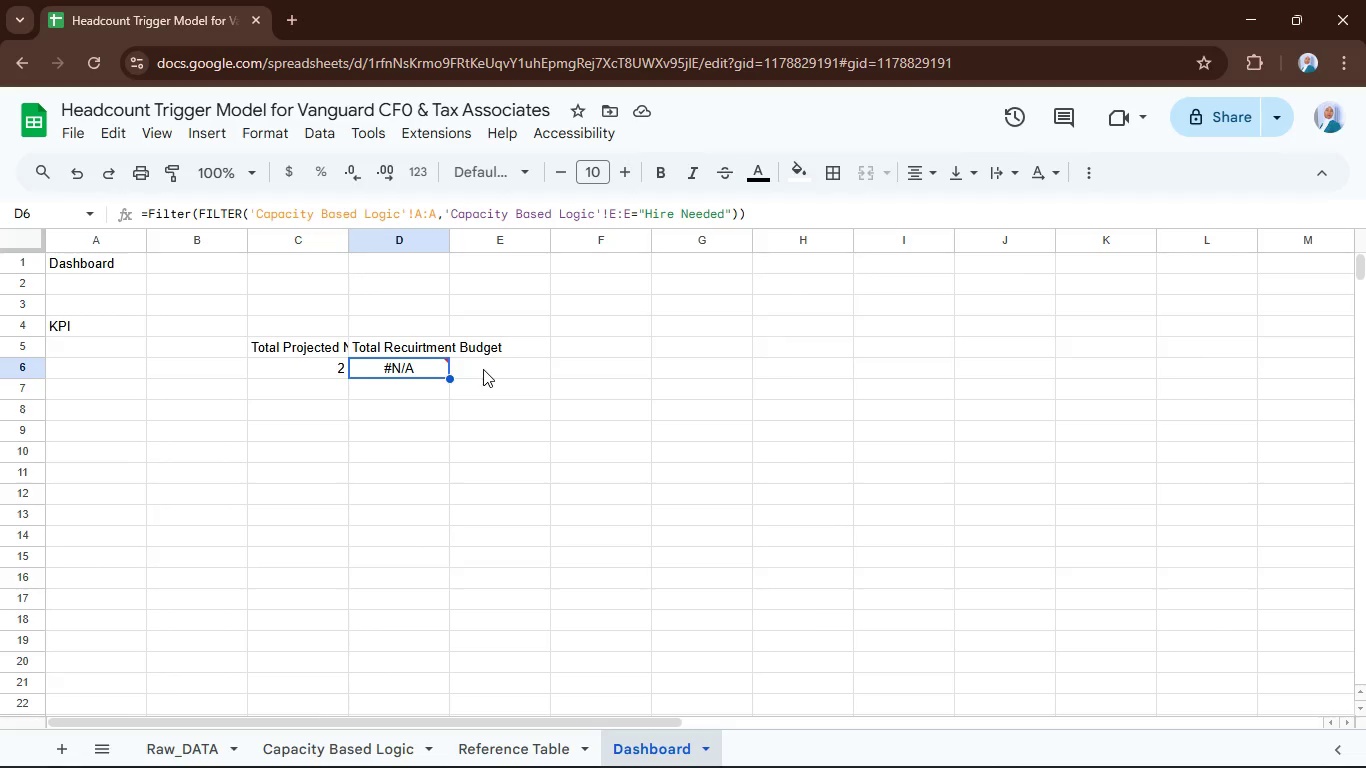 
key(Enter)
 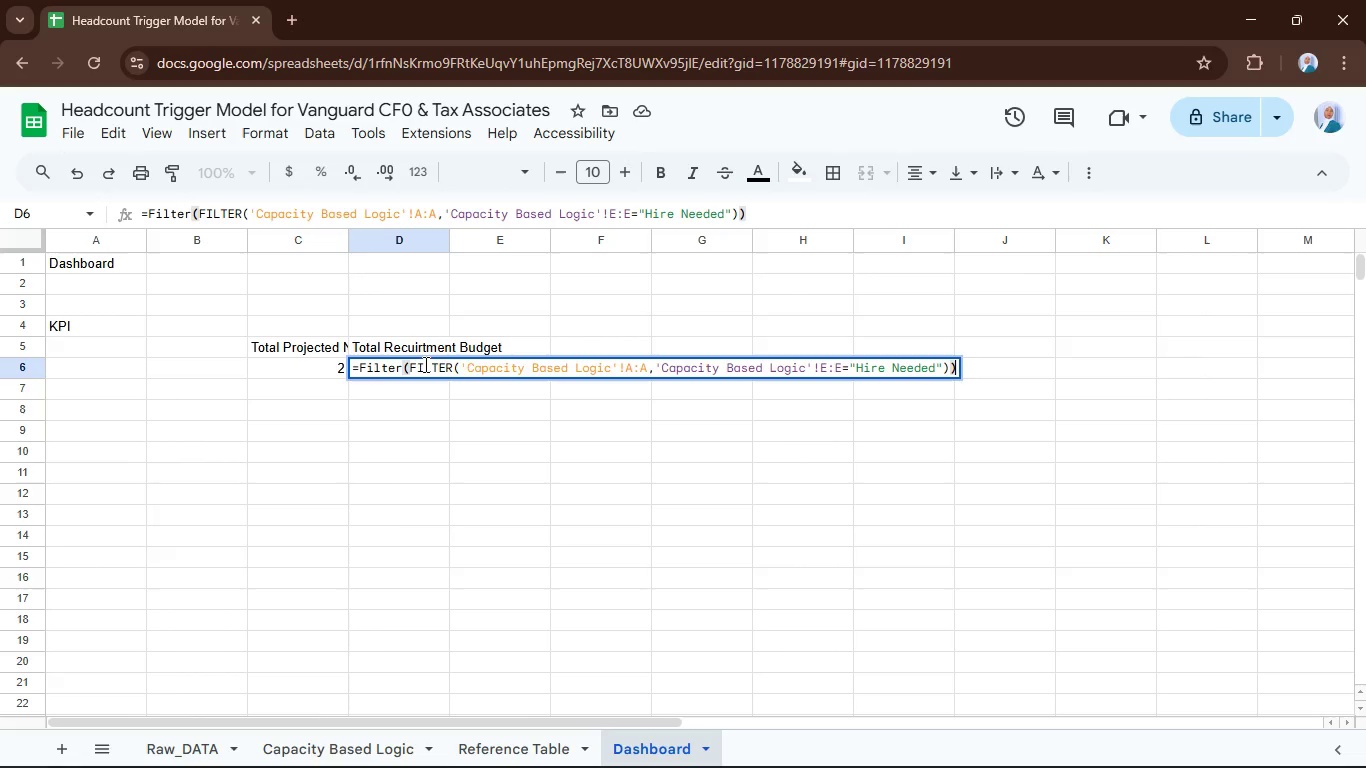 
right_click([698, 356])
 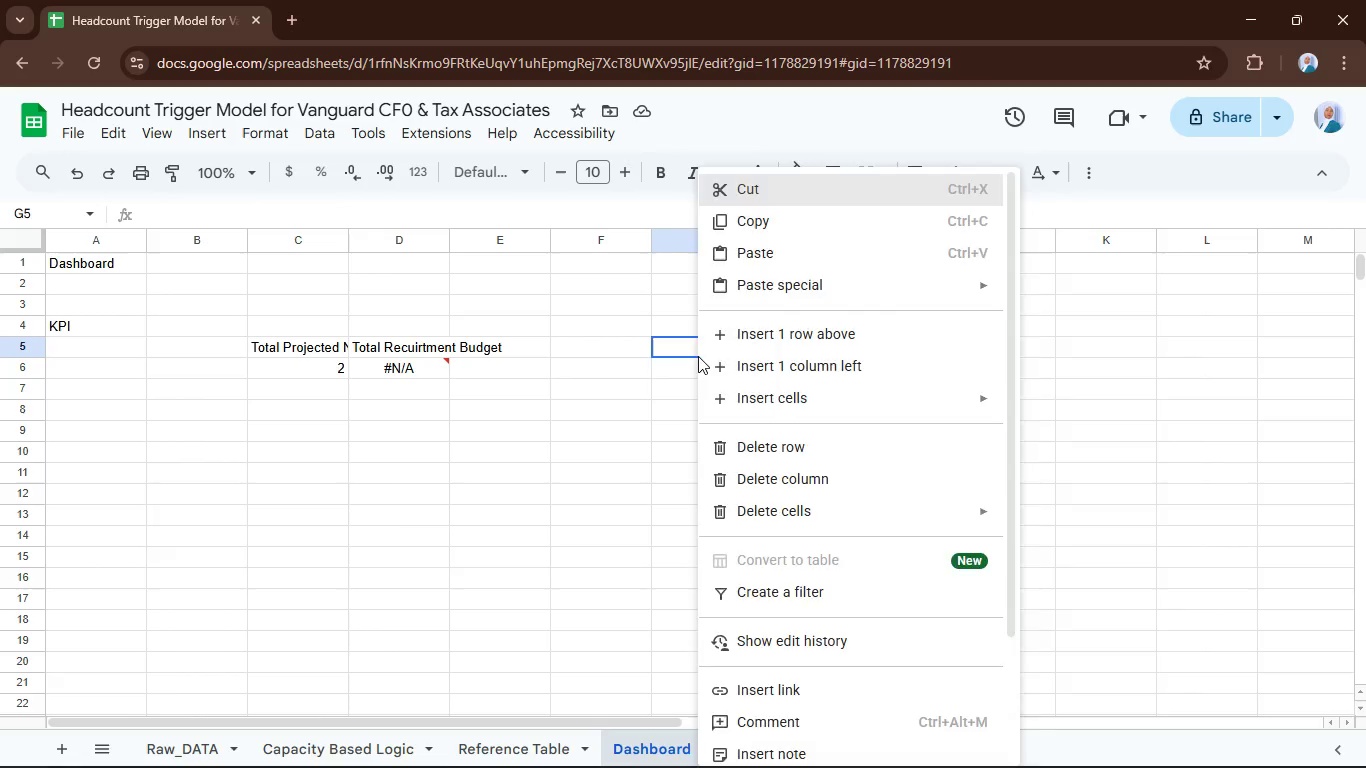 
key(Enter)
 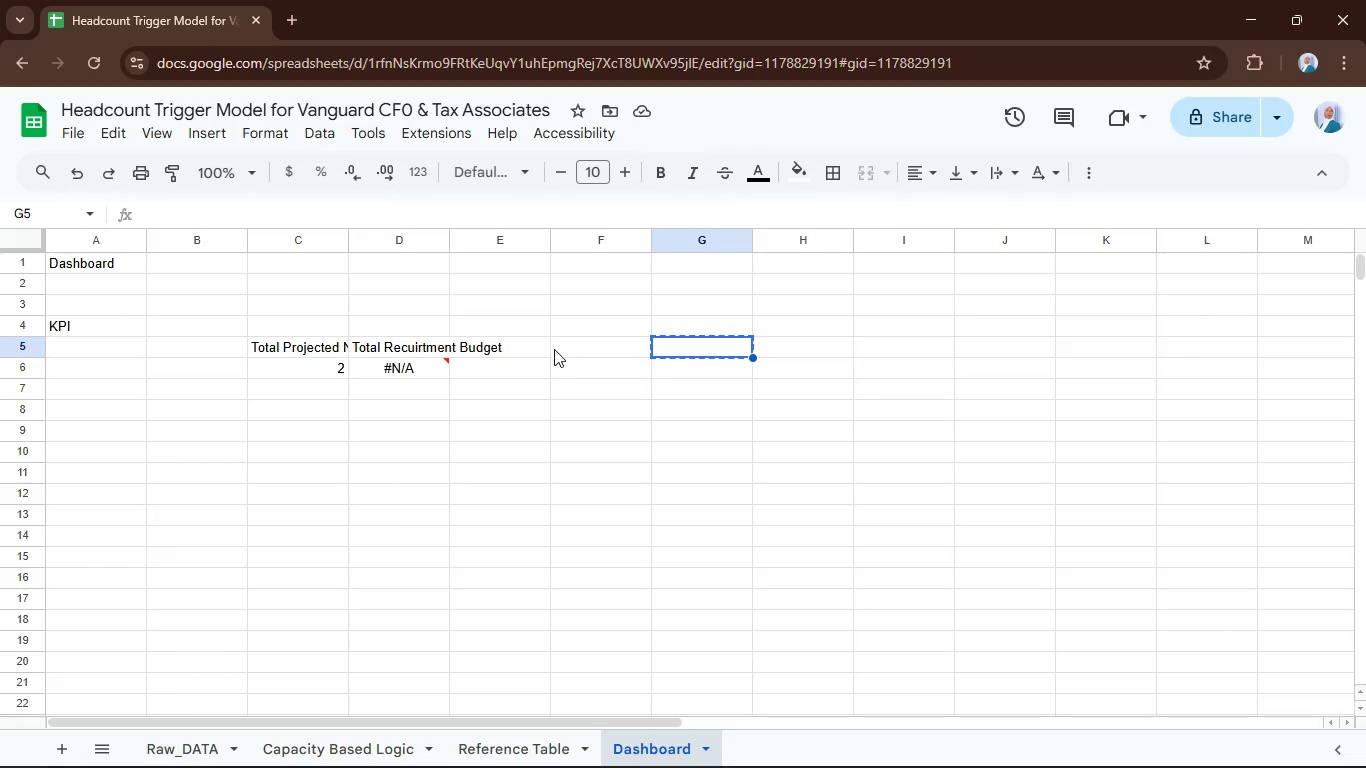 
left_click([529, 364])
 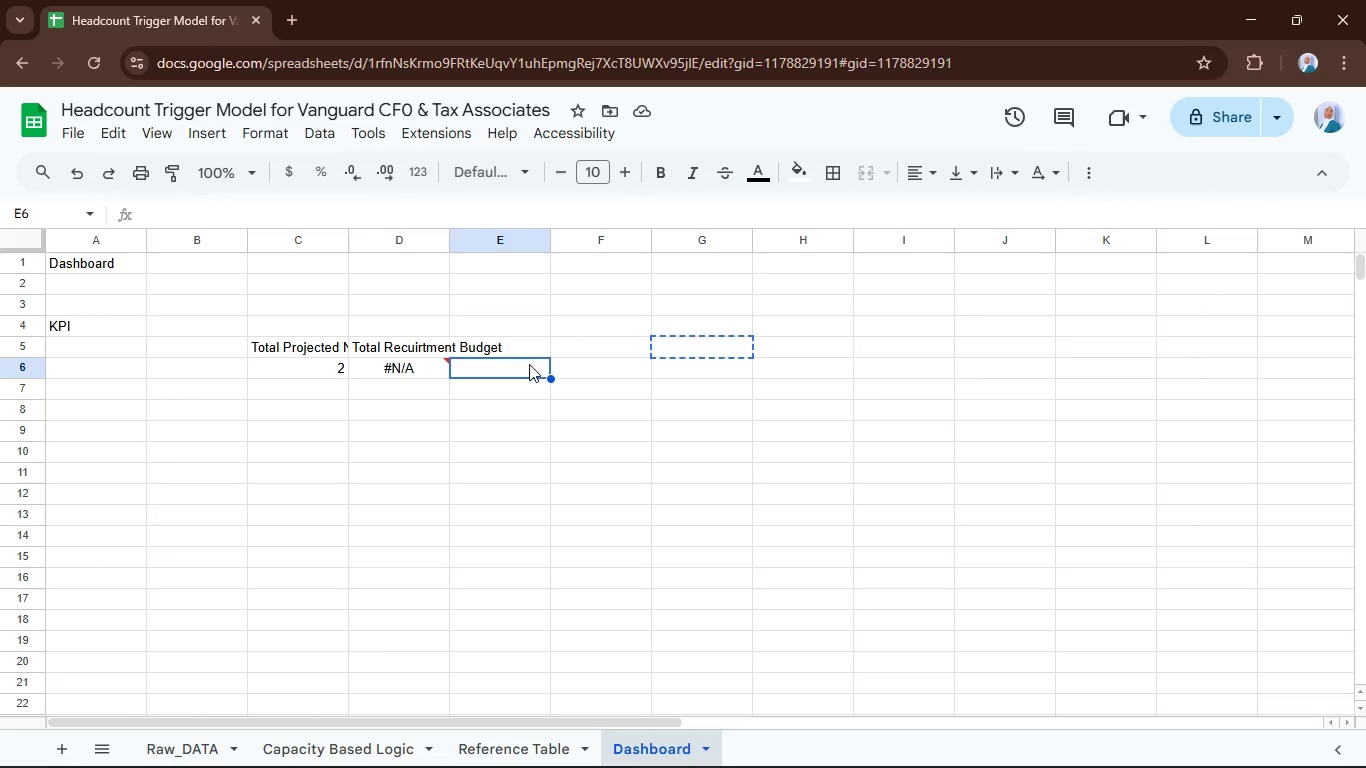 
type(=filter)
 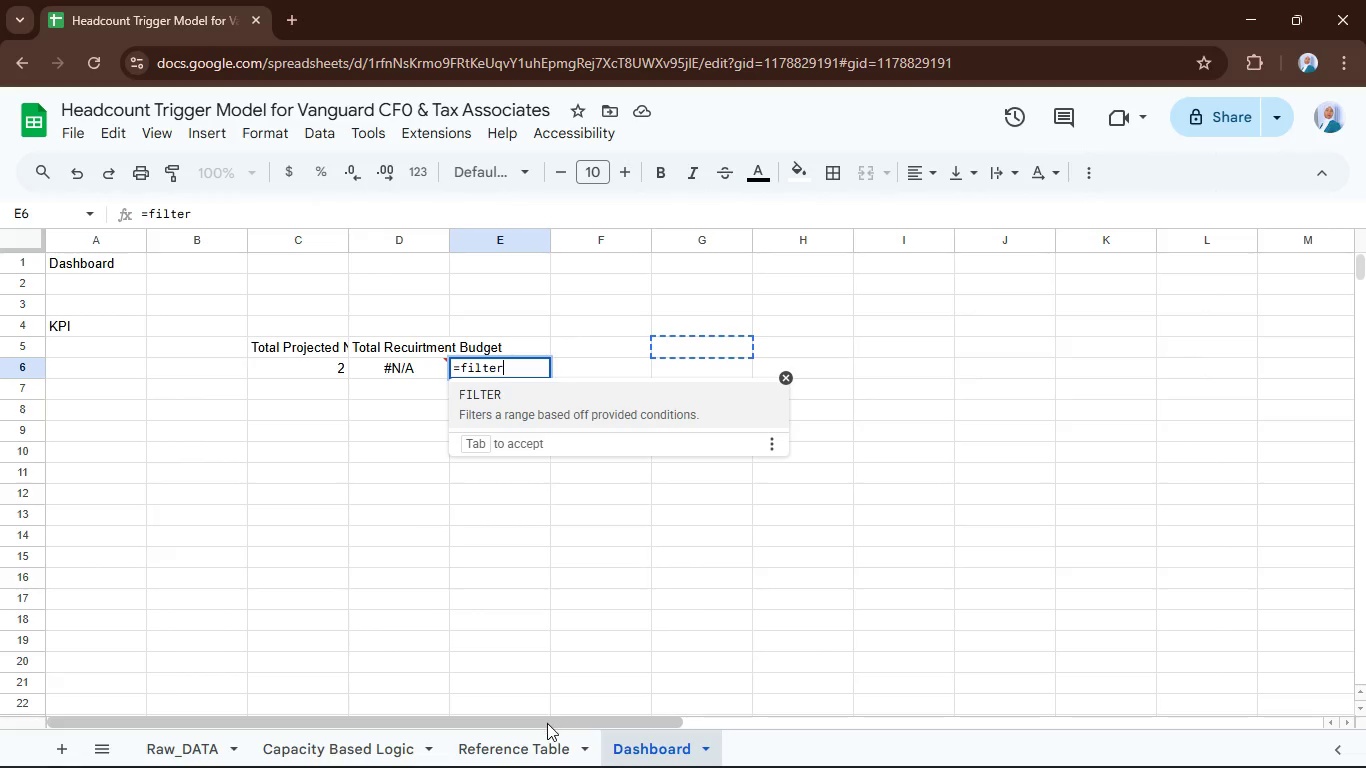 
left_click([545, 736])
 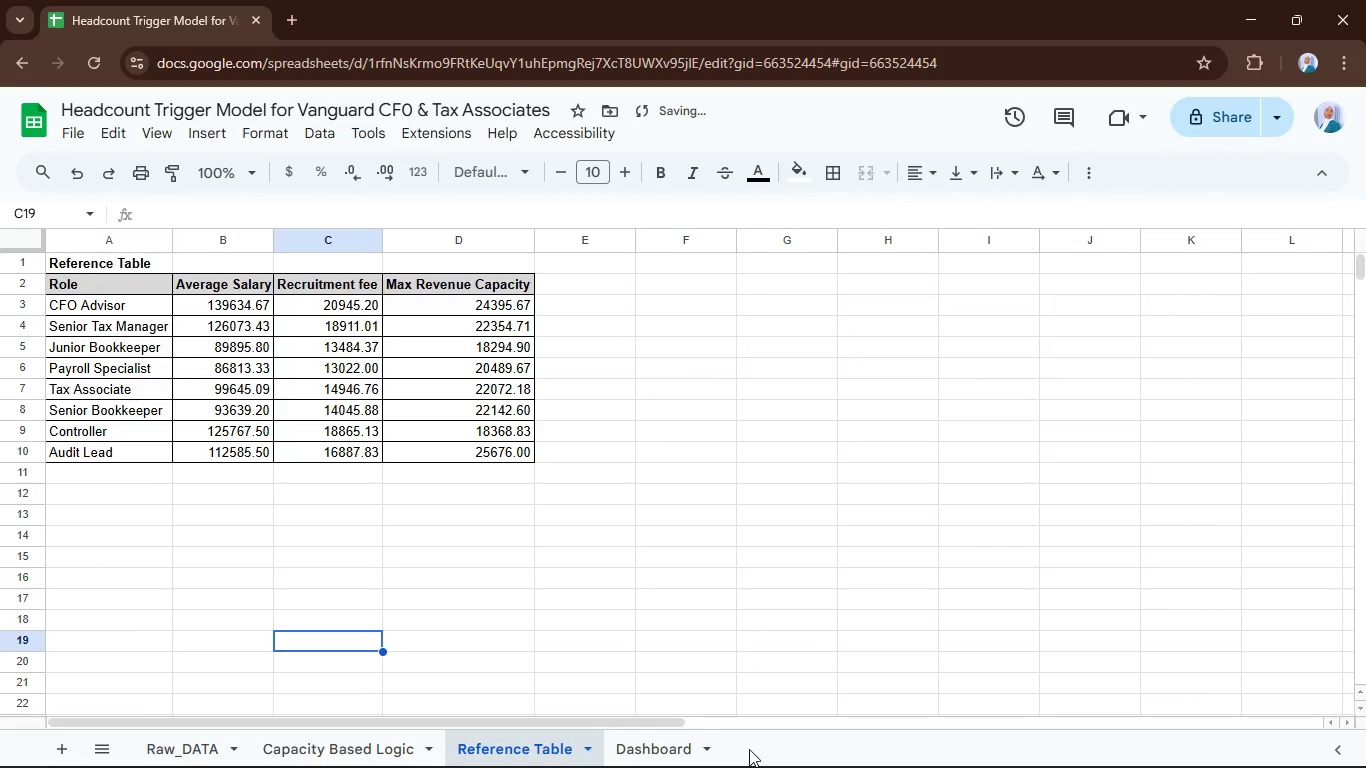 
left_click([678, 739])
 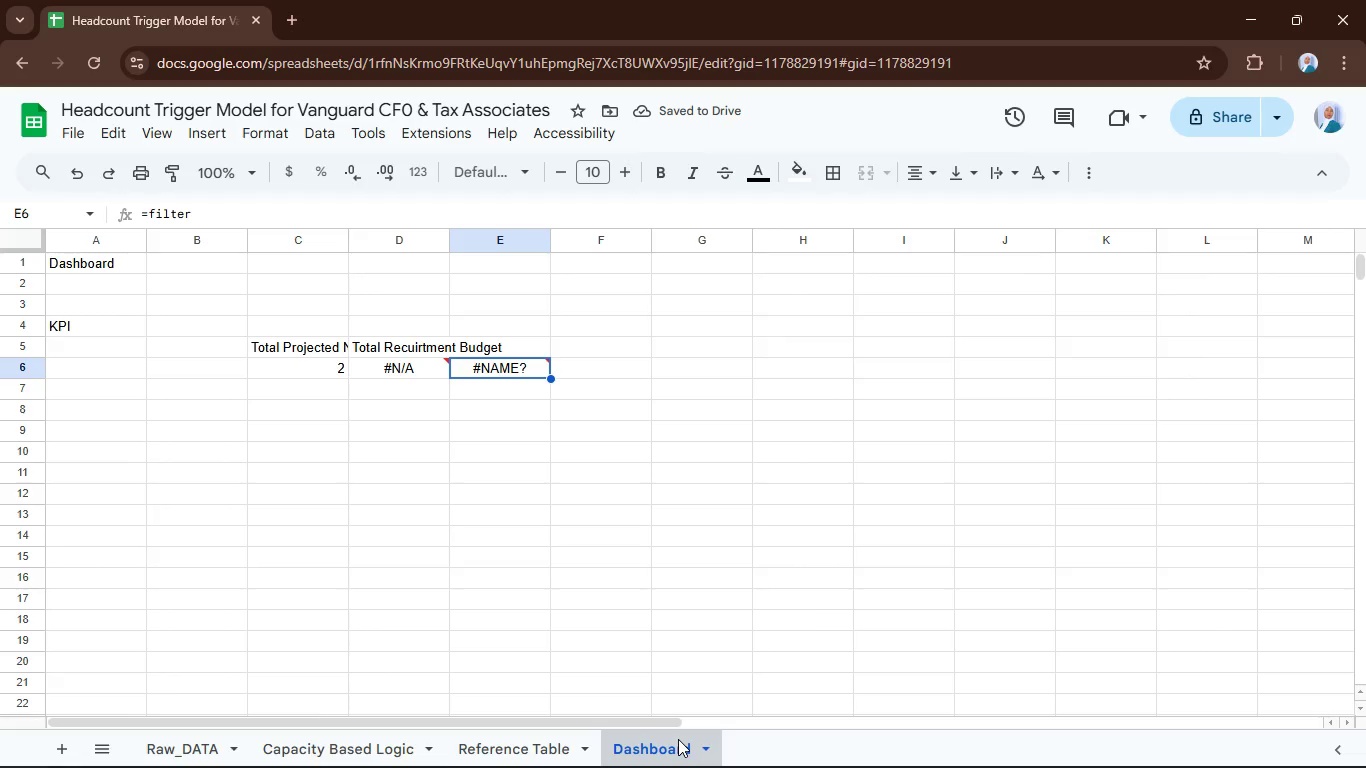 
key(Enter)
 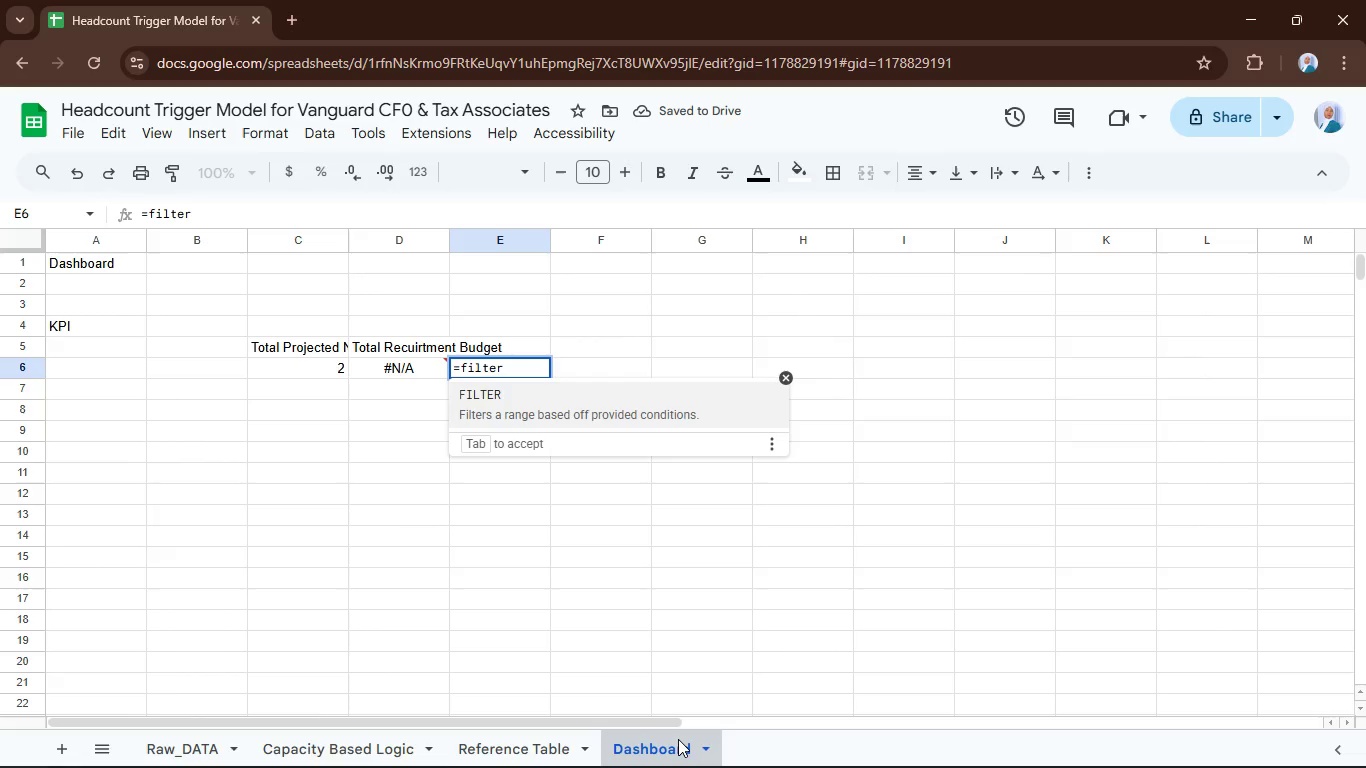 
key(Enter)
 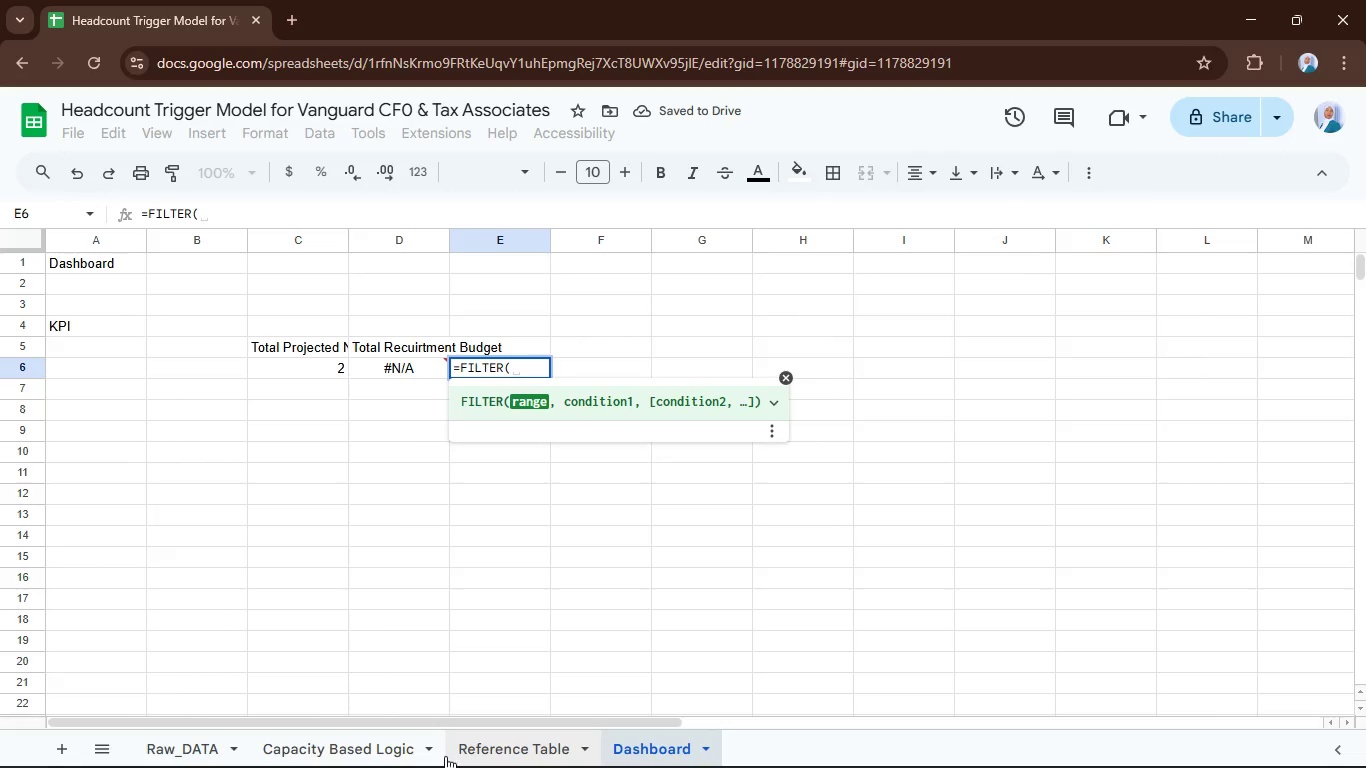 
left_click([488, 748])
 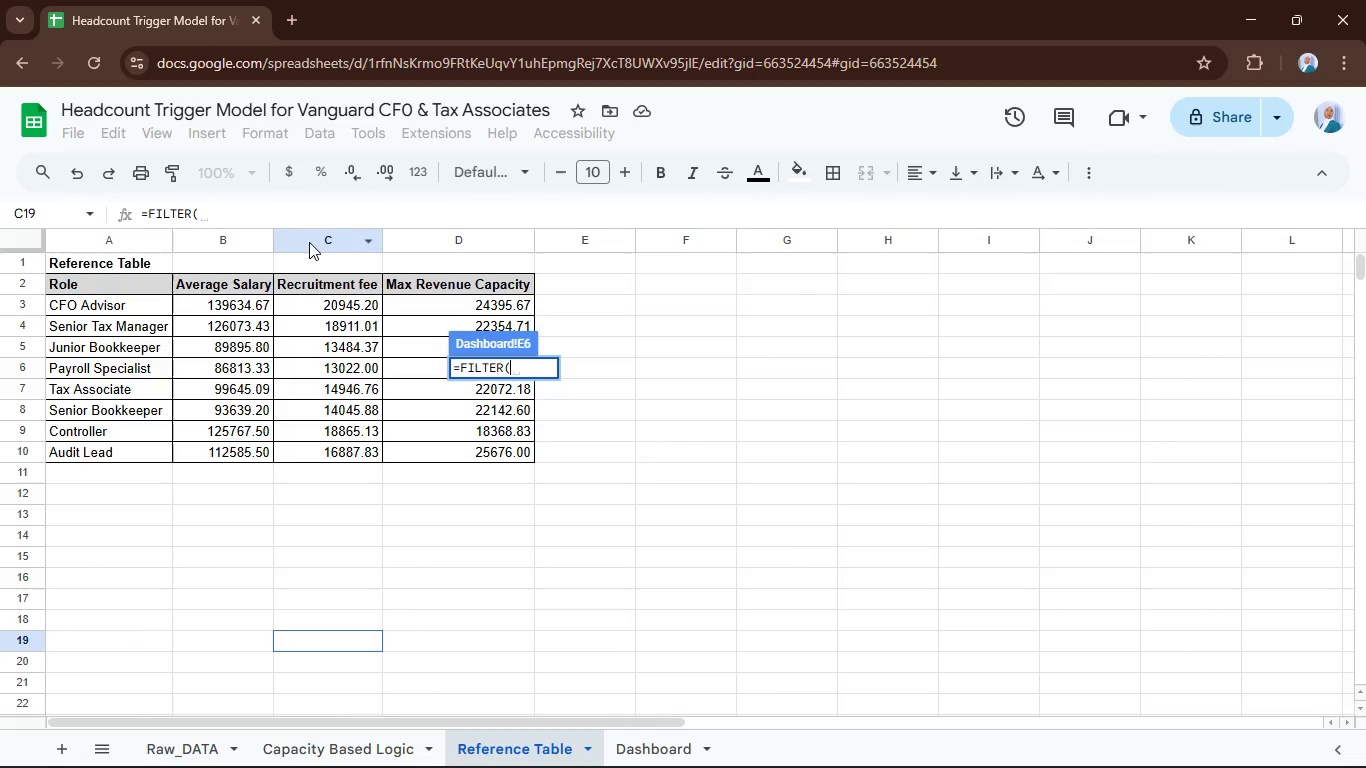 
left_click([309, 231])
 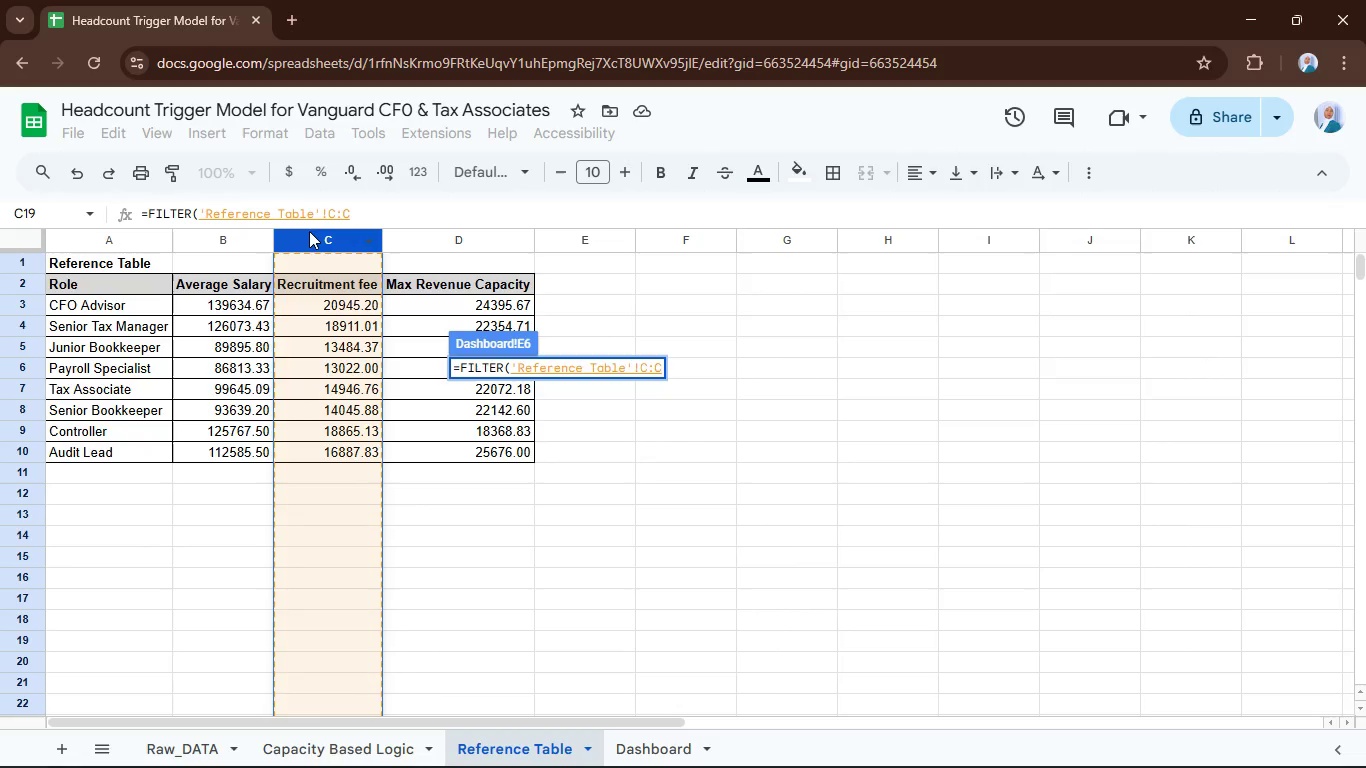 
key(Period)
 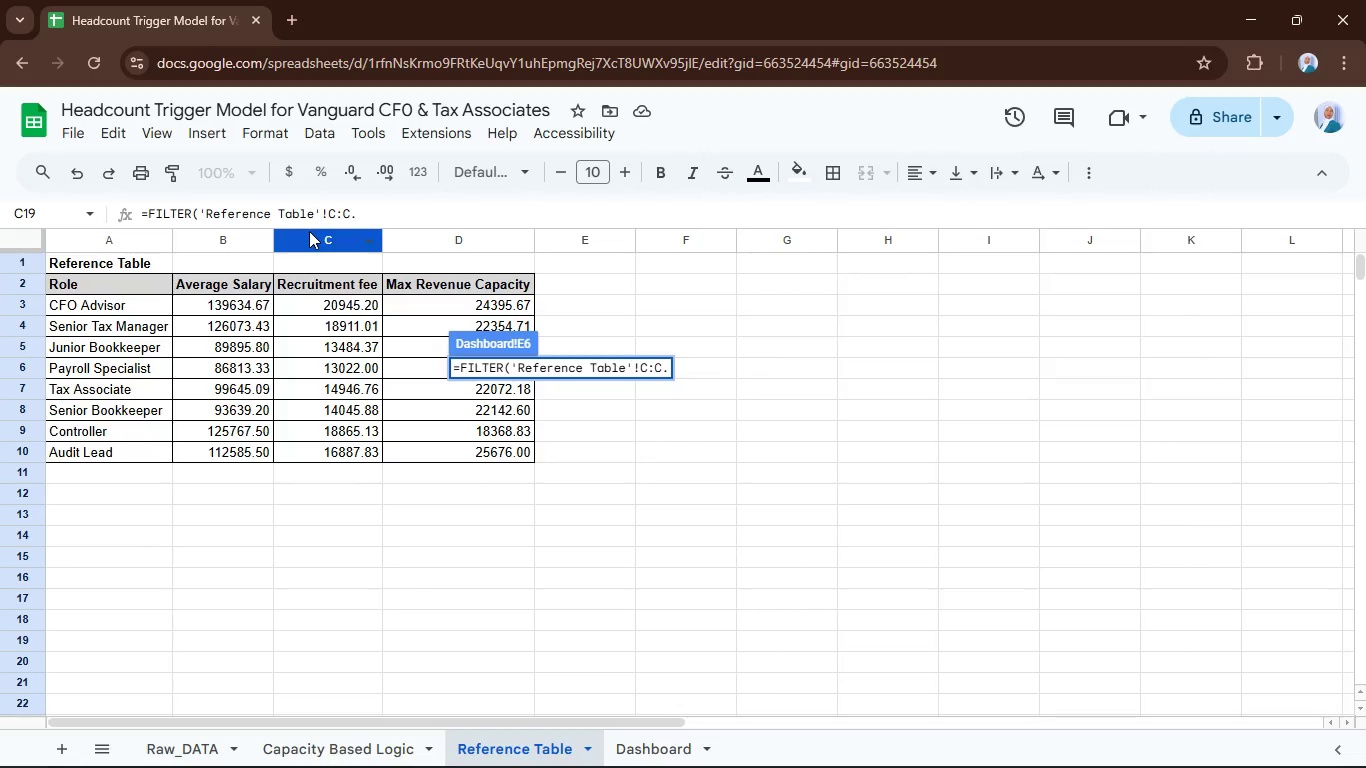 
key(Backspace)
 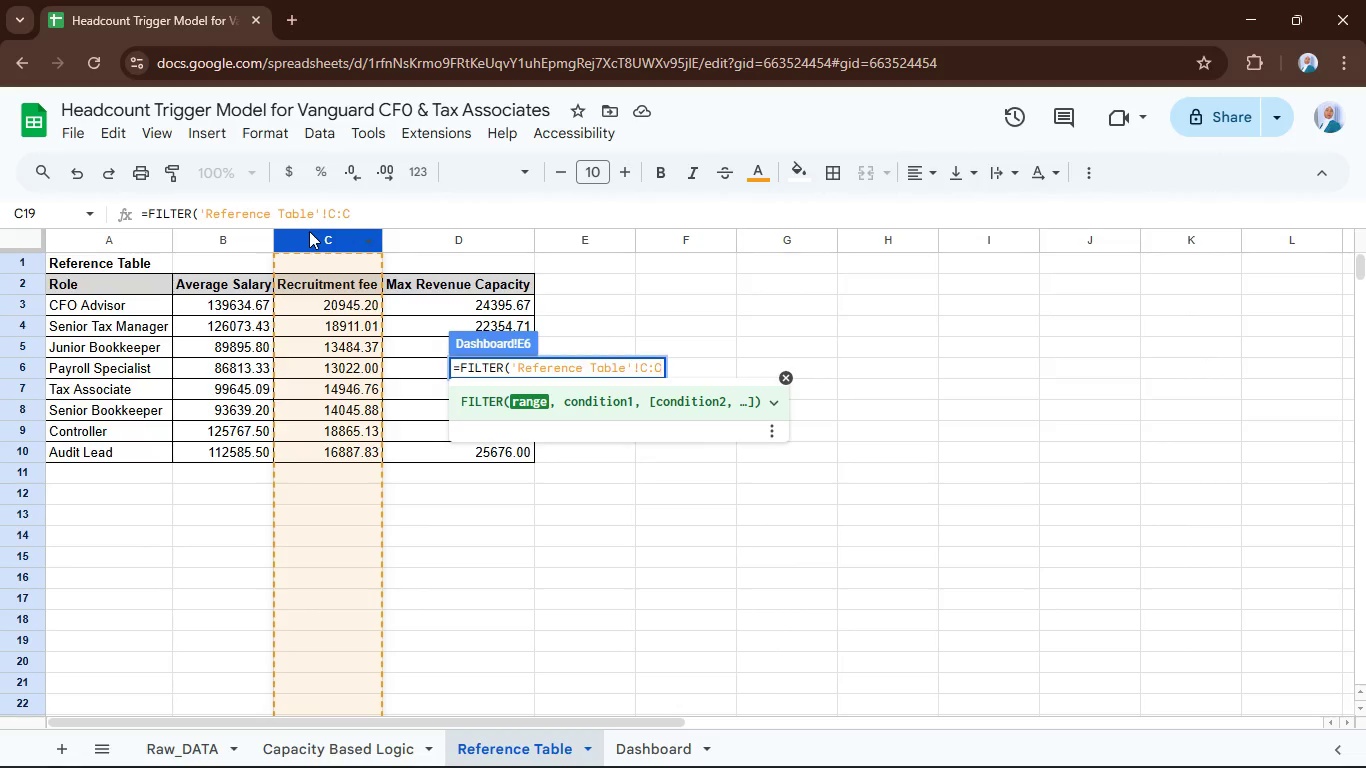 
key(Comma)
 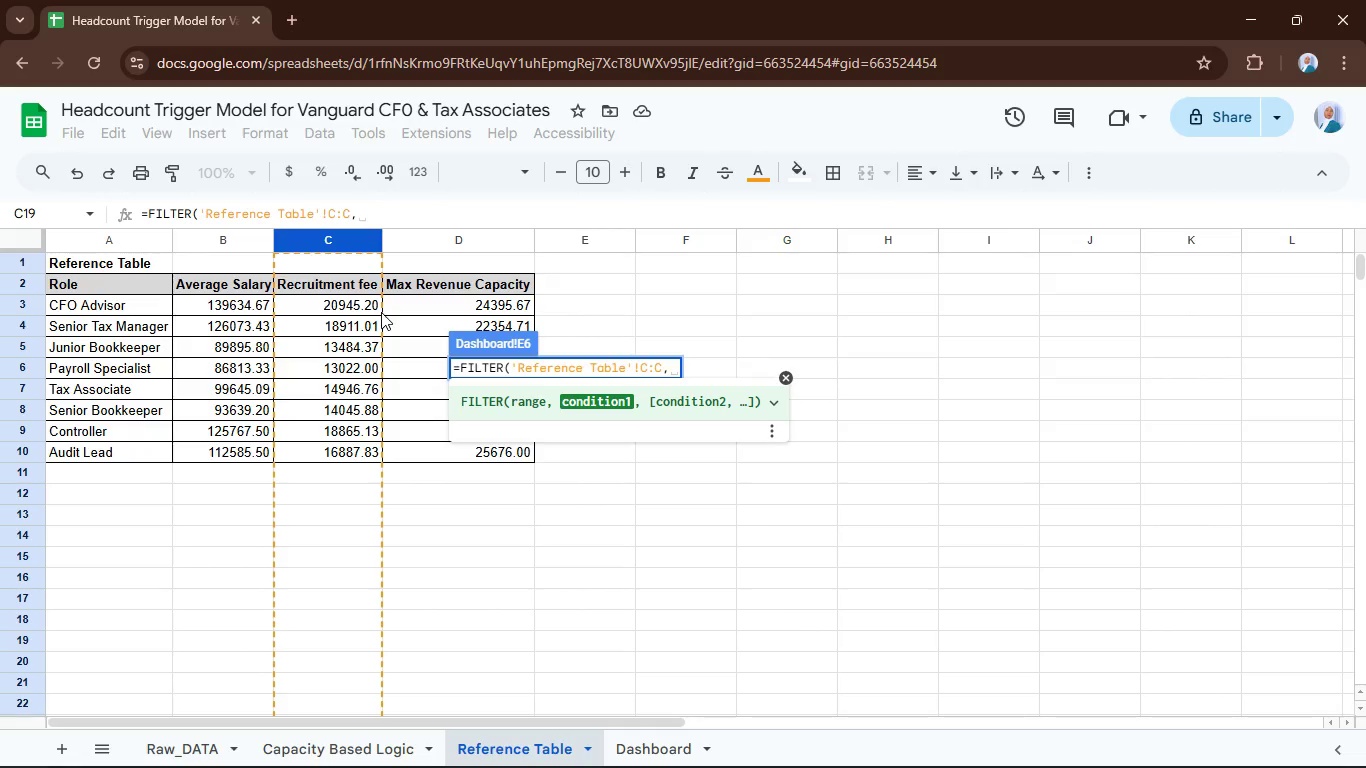 
wait(90.55)
 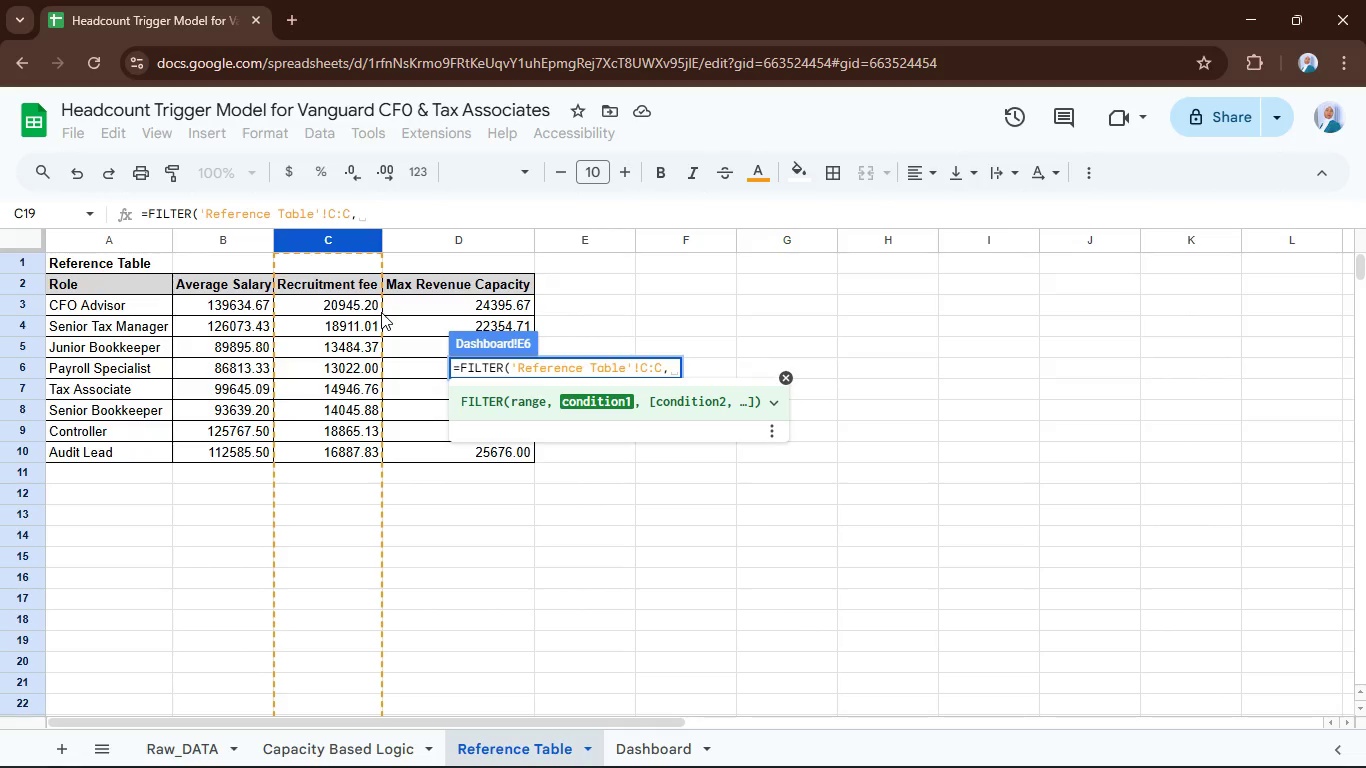 
type(isnum)
key(Tab)
type(match)
key(Tab)
 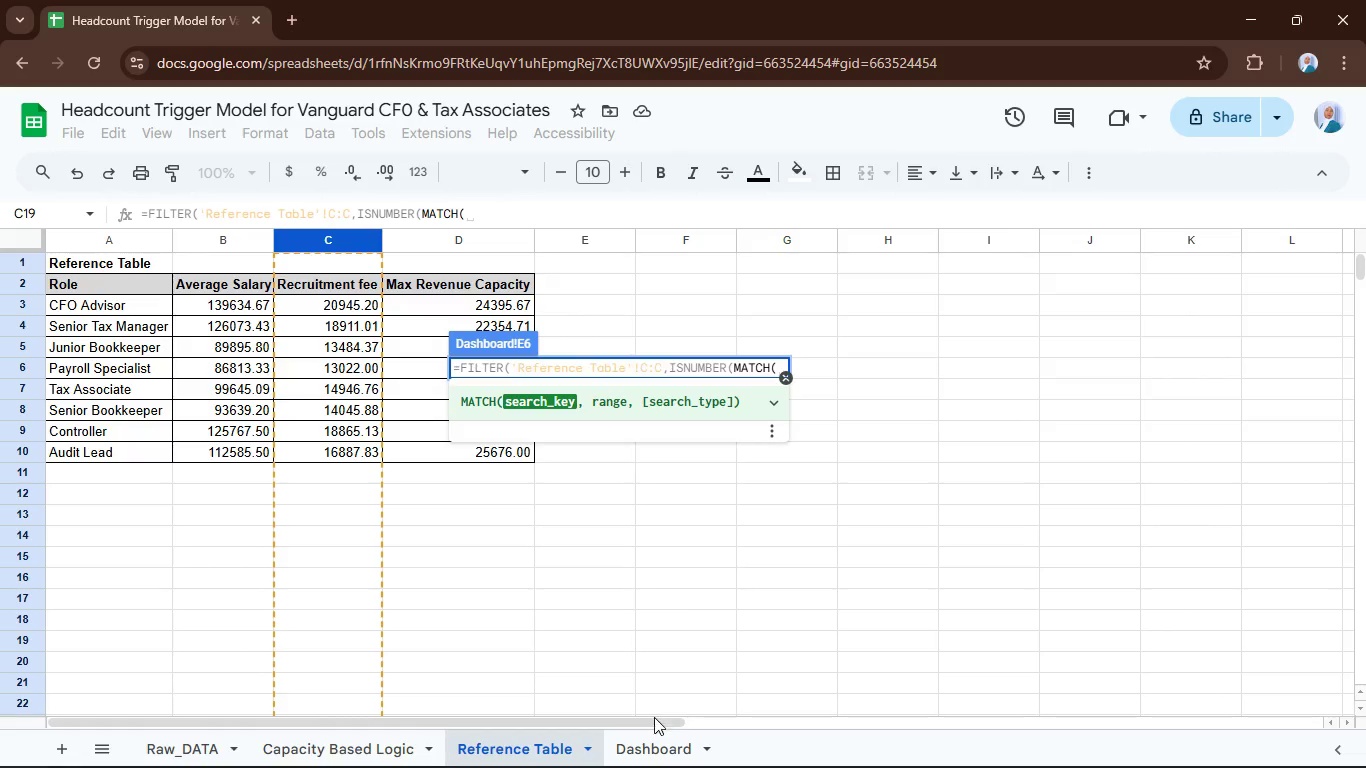 
left_click([654, 745])
 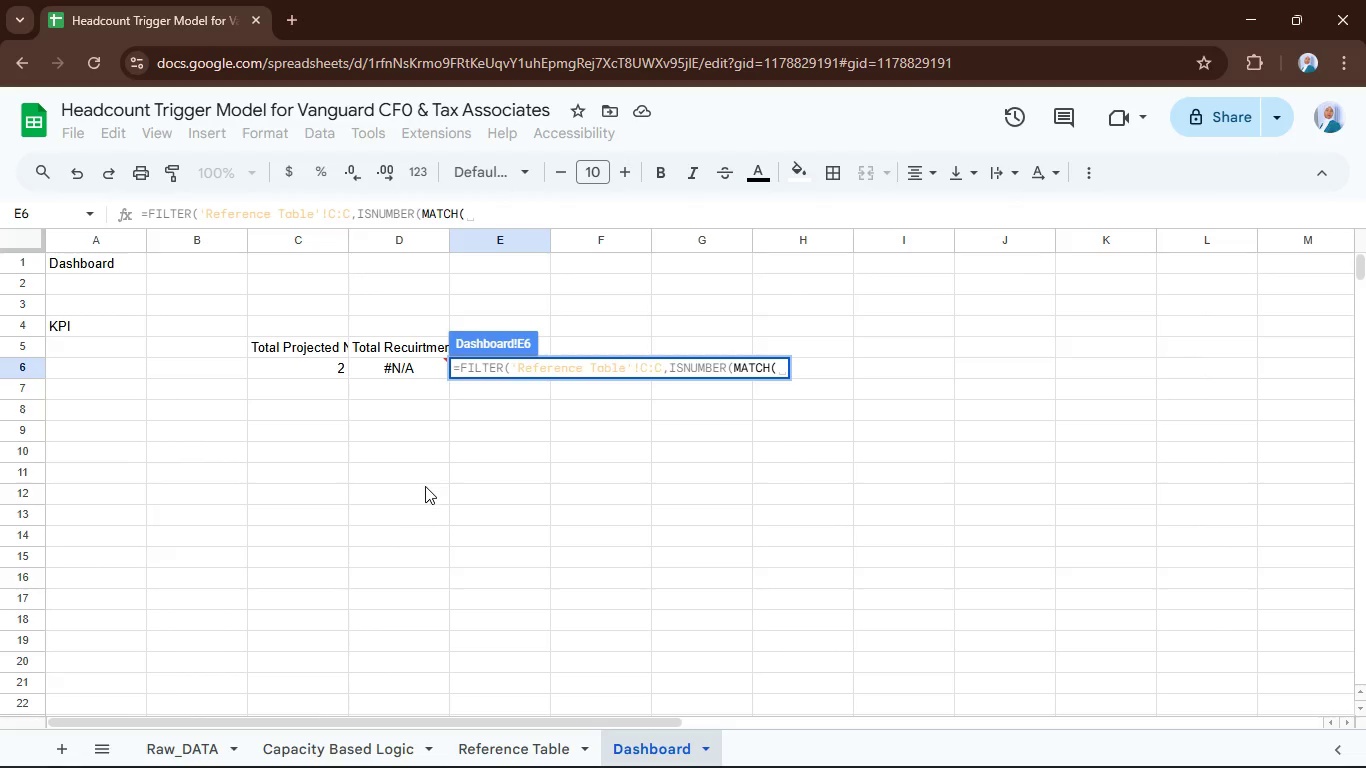 
wait(6.17)
 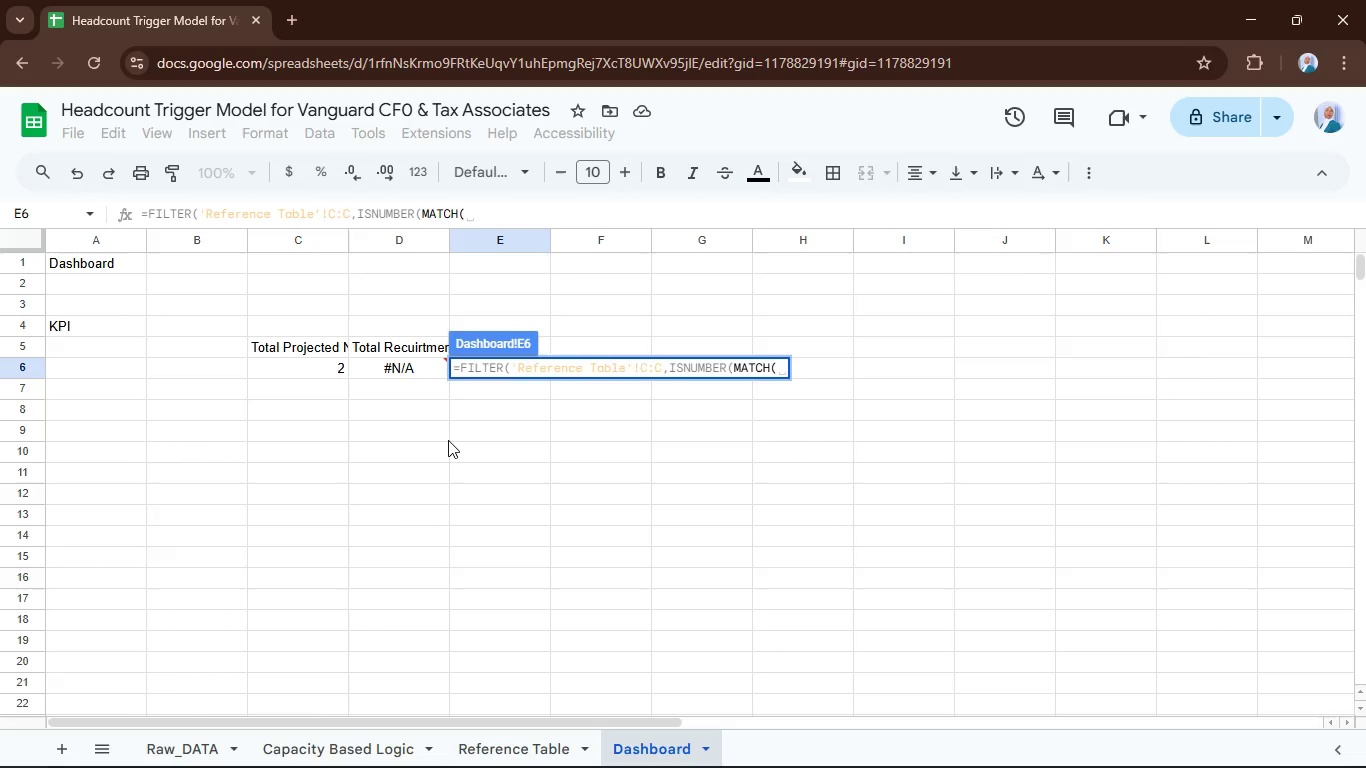 
left_click([375, 745])
 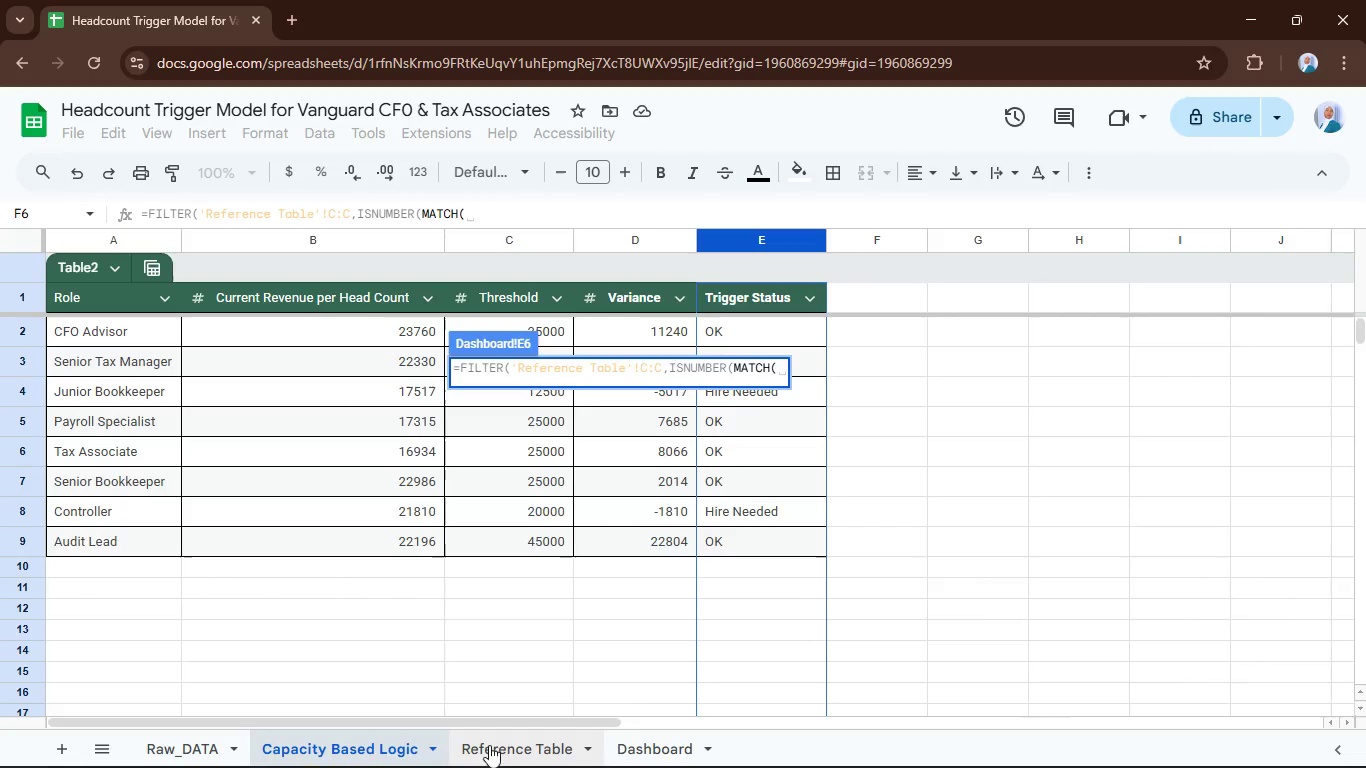 
left_click([496, 744])
 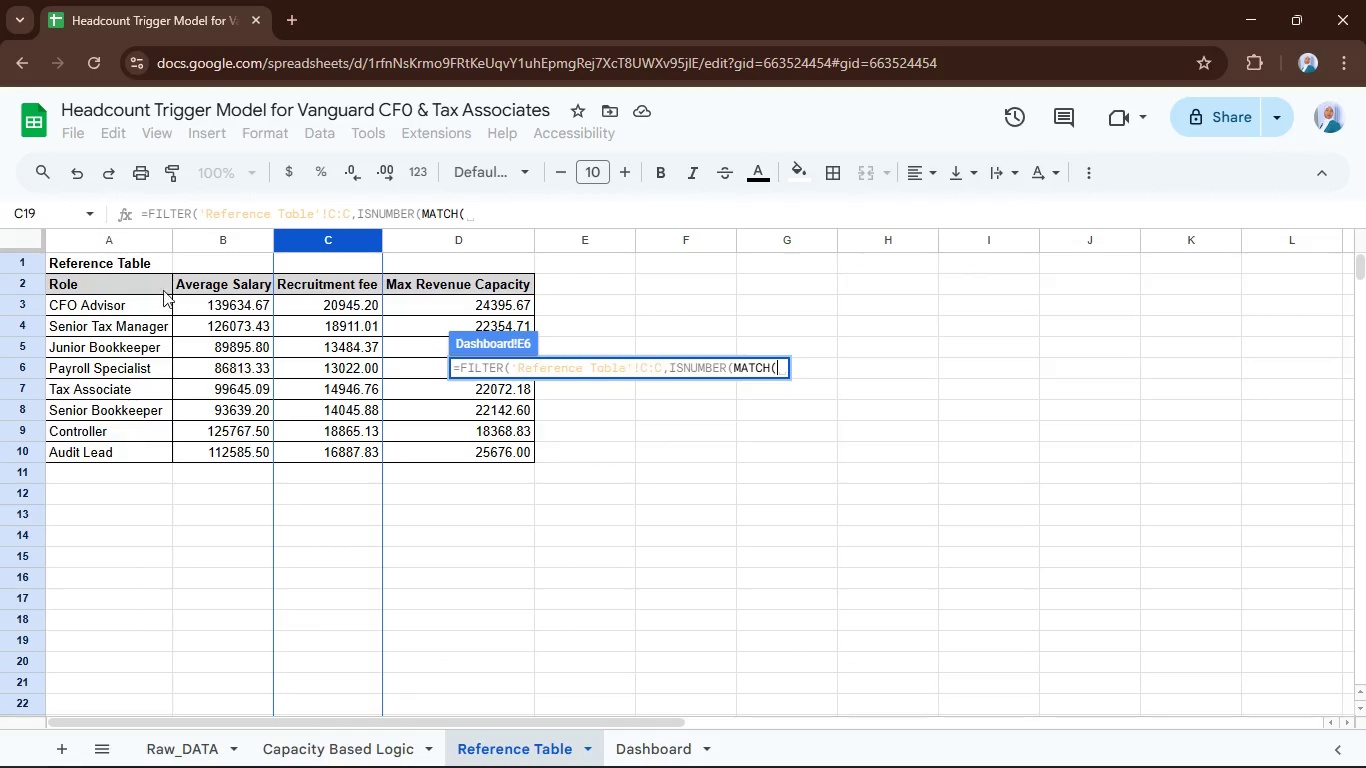 
left_click([112, 232])
 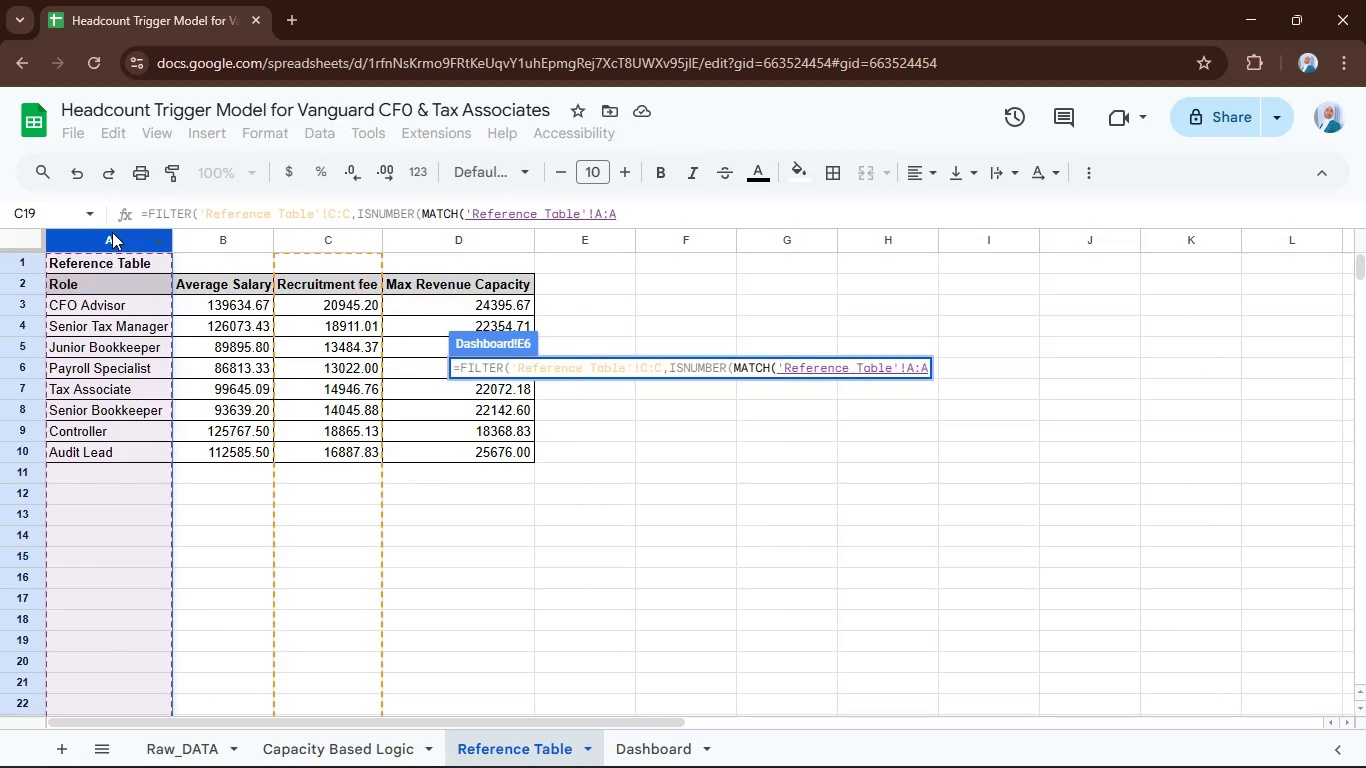 
key(Comma)
 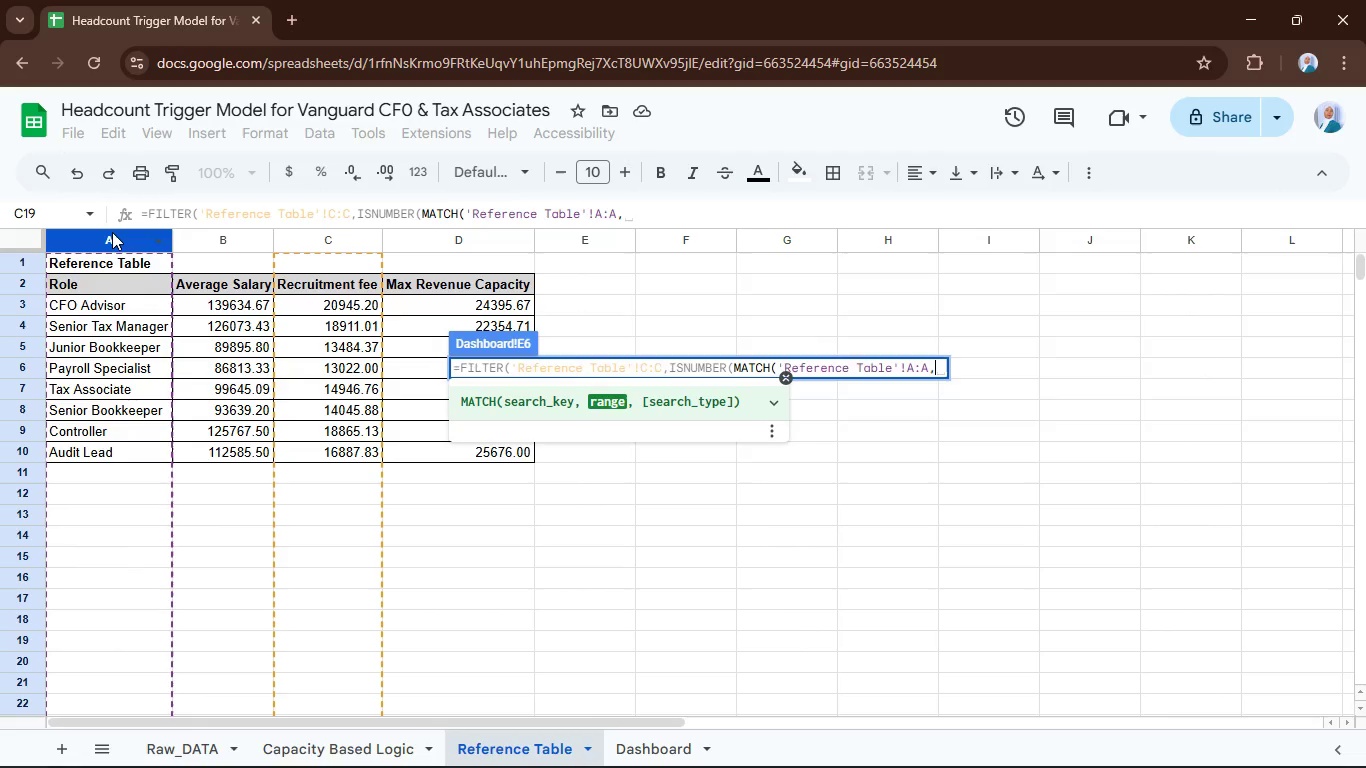 
key(Comma)
 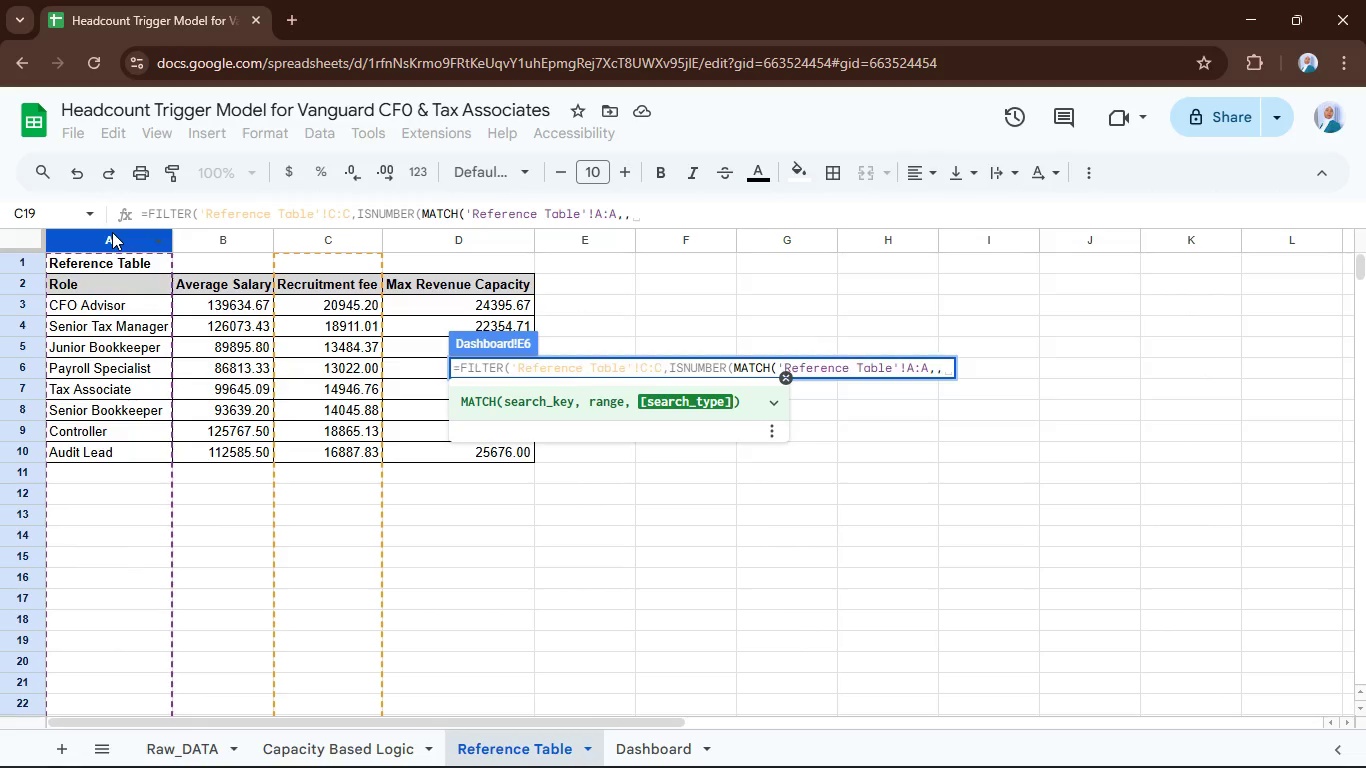 
key(0)
 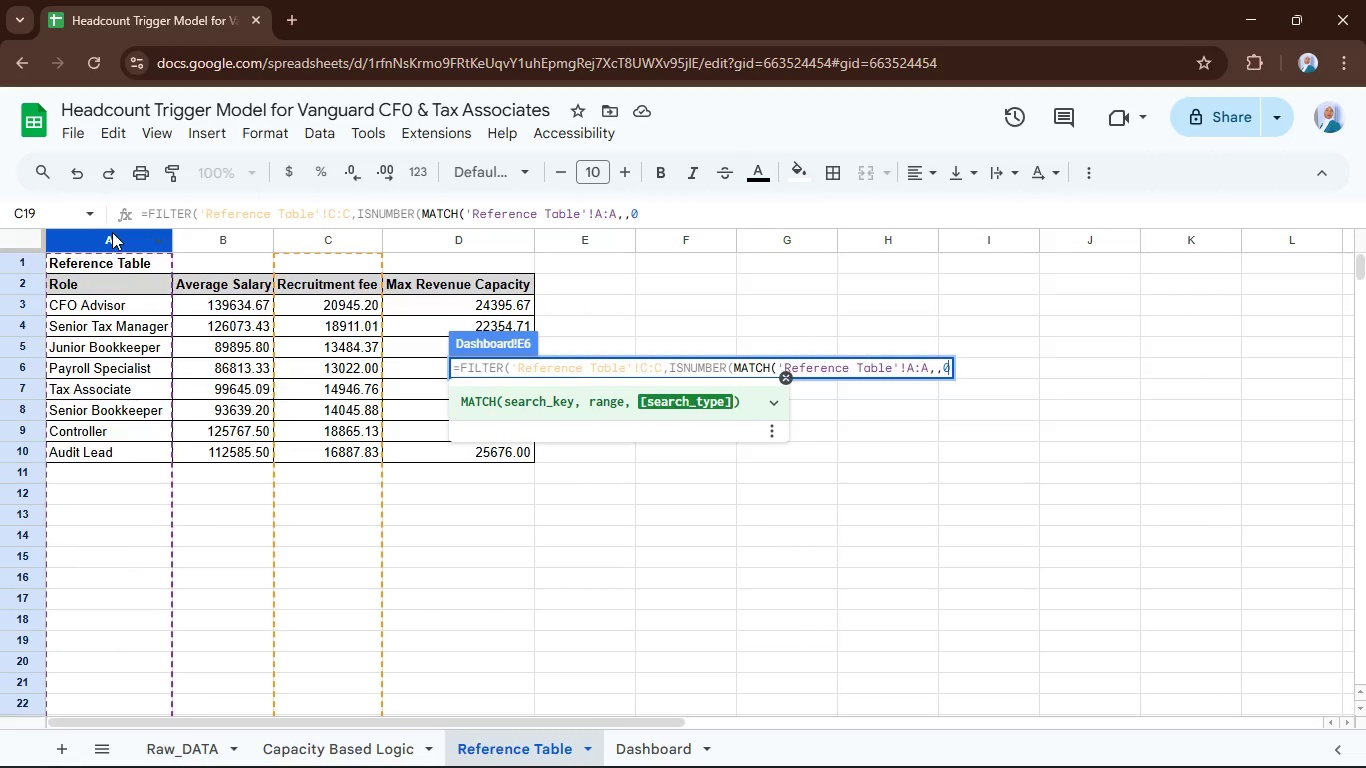 
type())))
 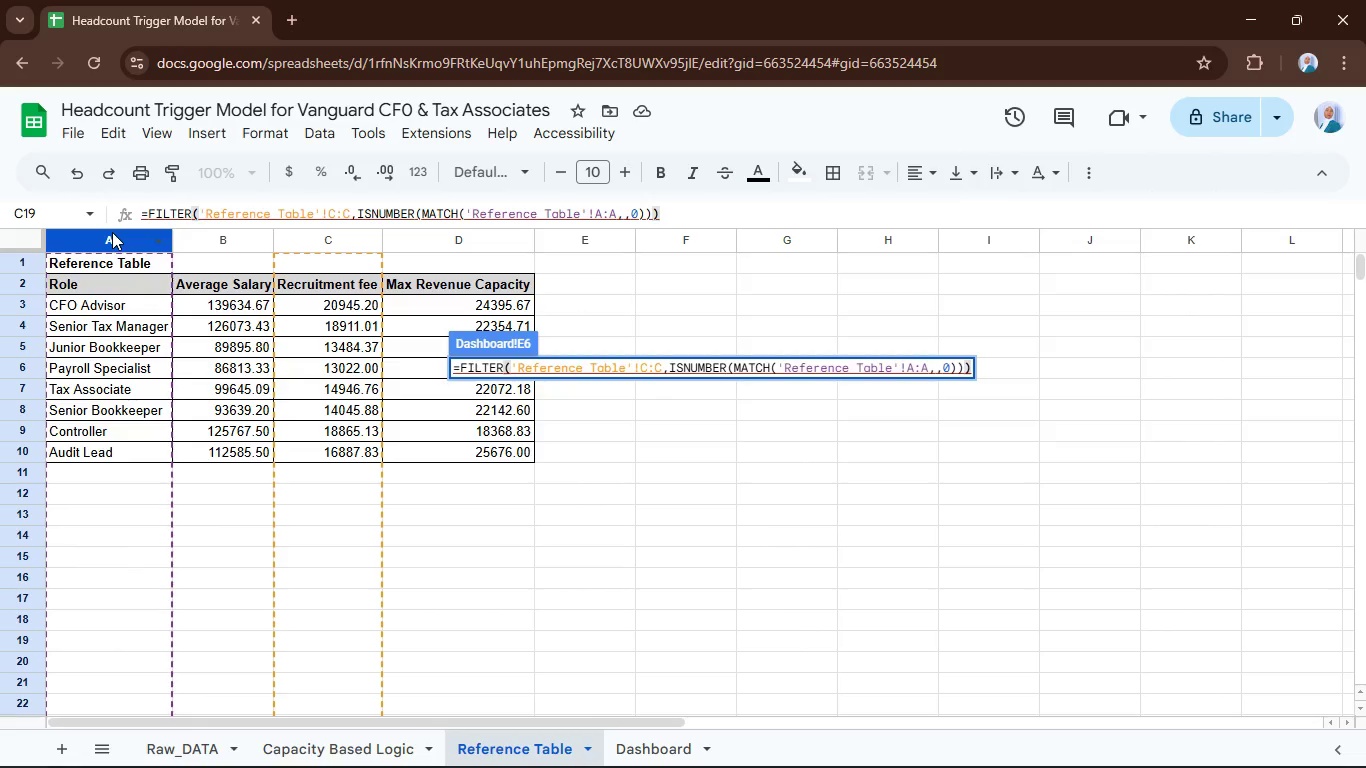 
key(Enter)
 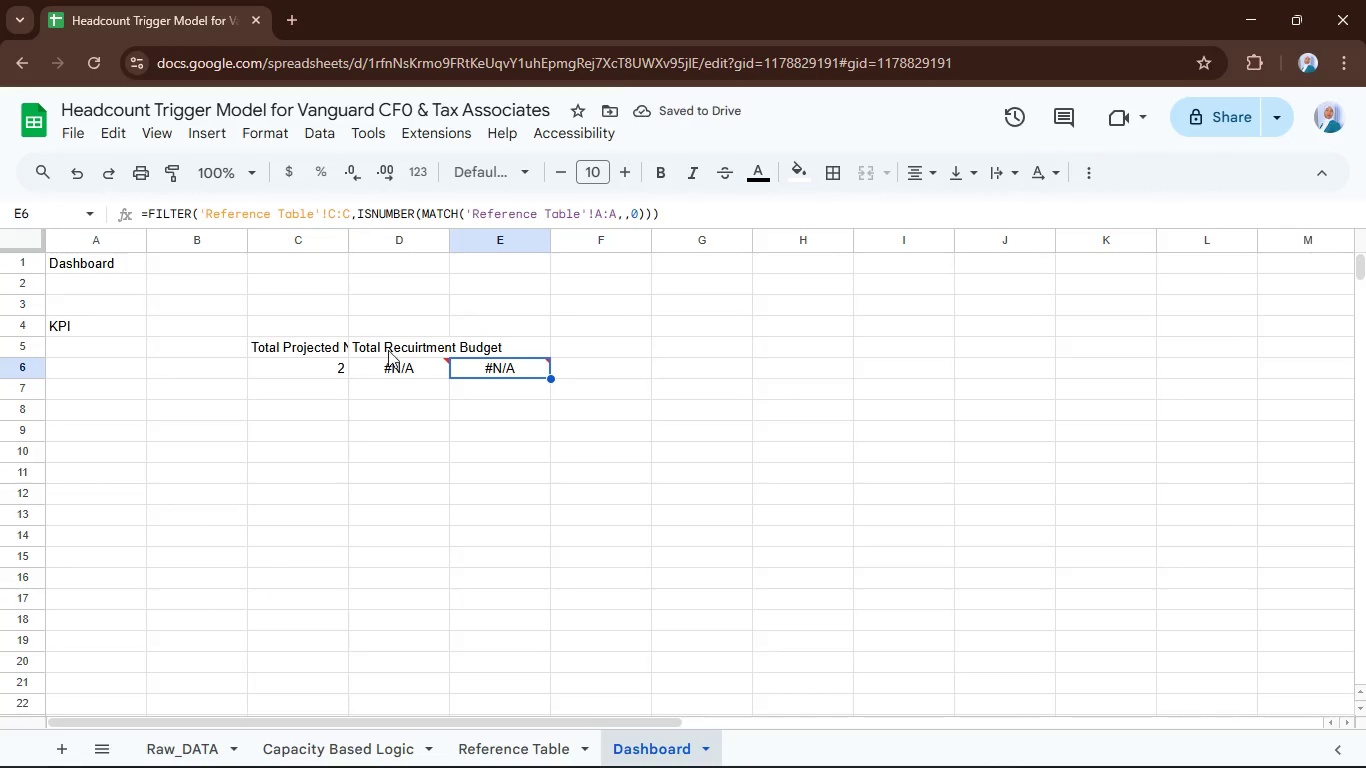 
double_click([403, 364])
 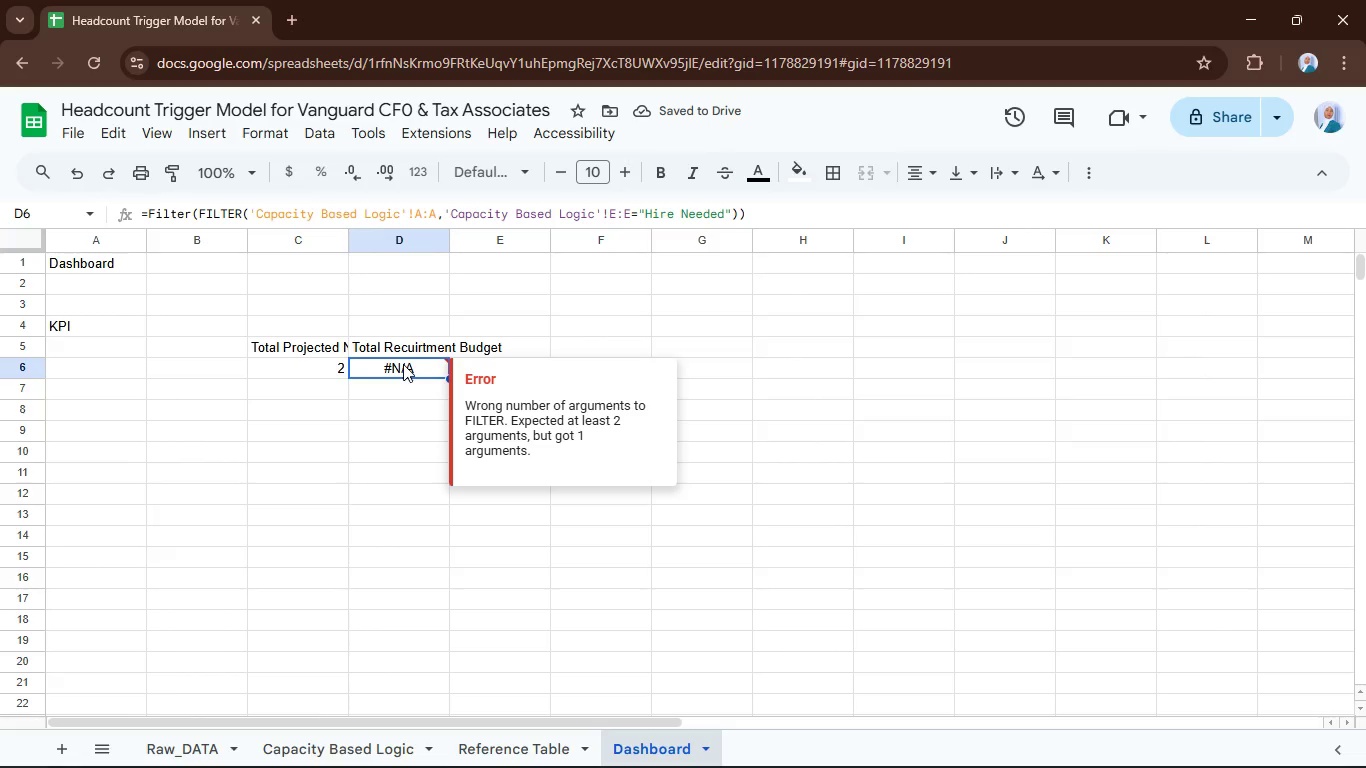 
triple_click([403, 364])
 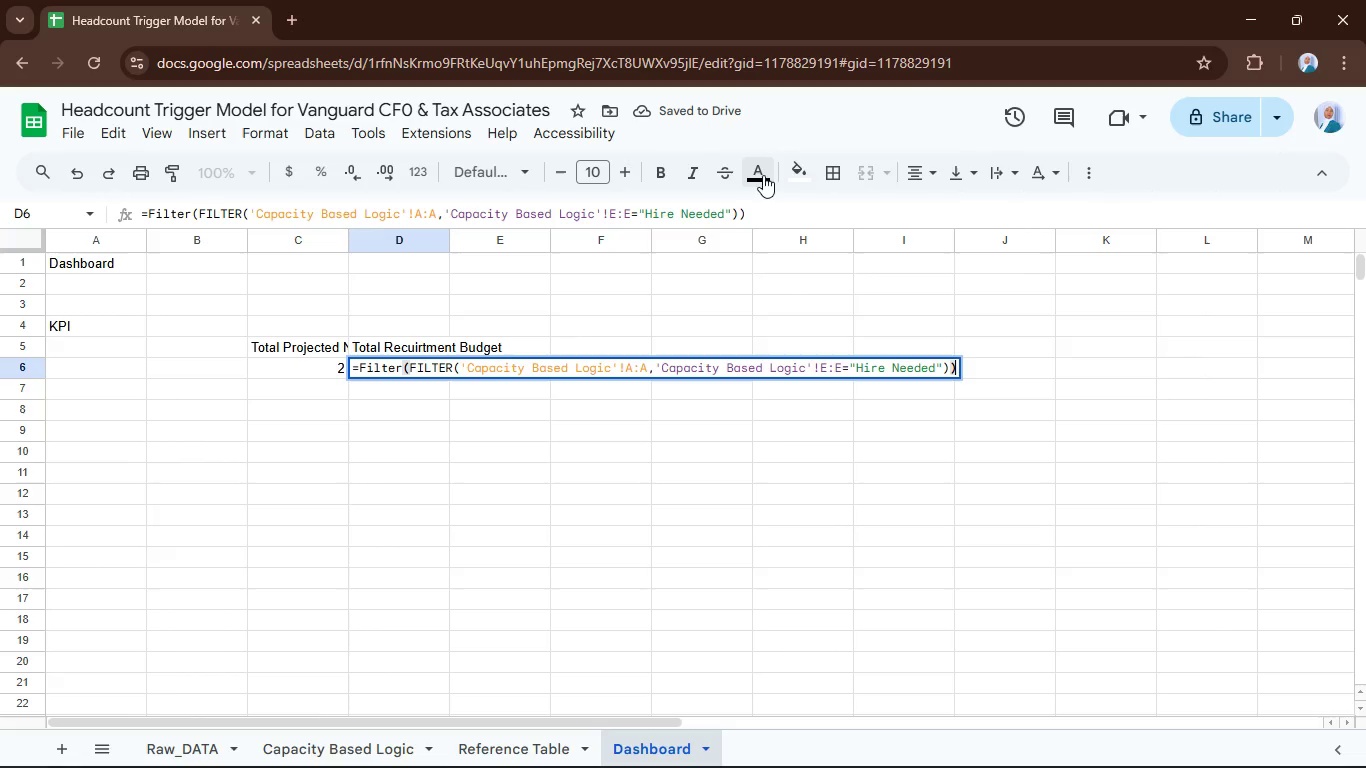 
left_click_drag(start_coordinate=[769, 209], to_coordinate=[201, 191])
 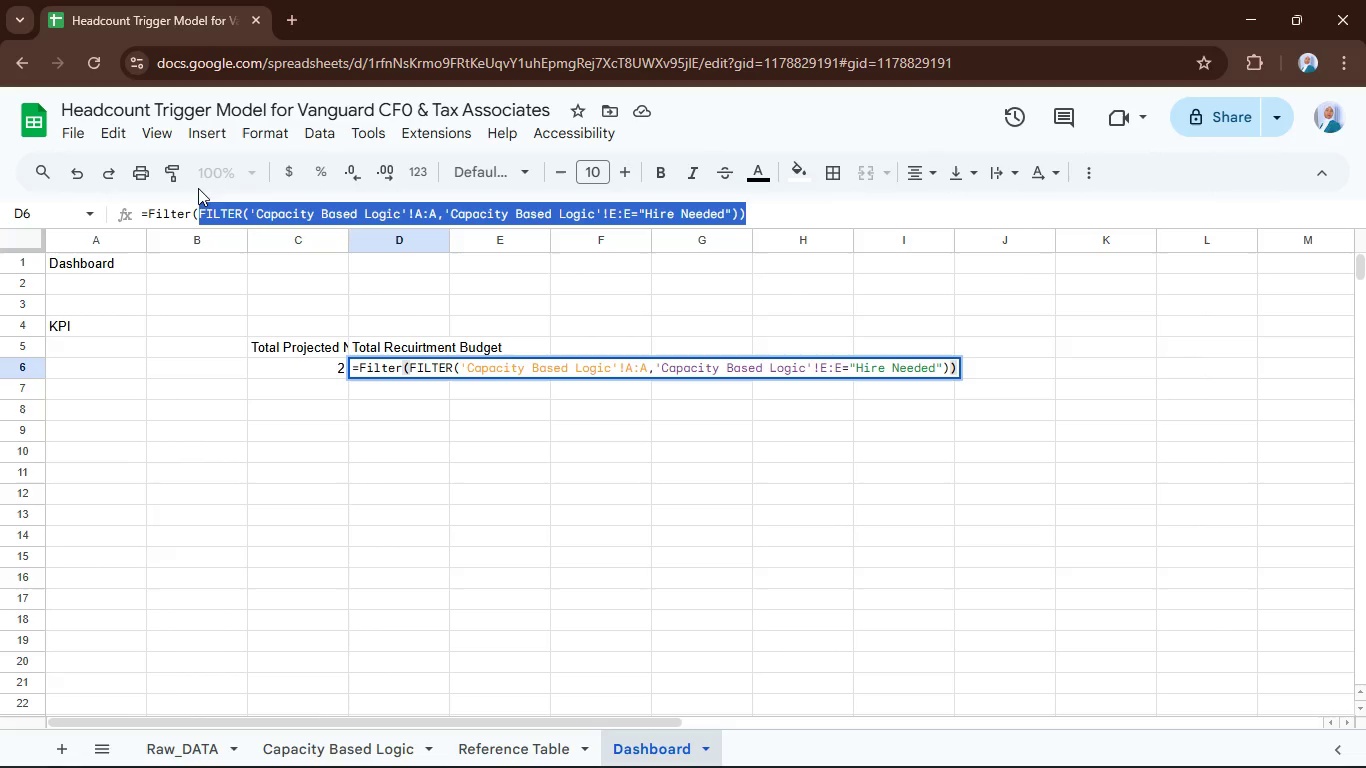 
key(Control+C)
 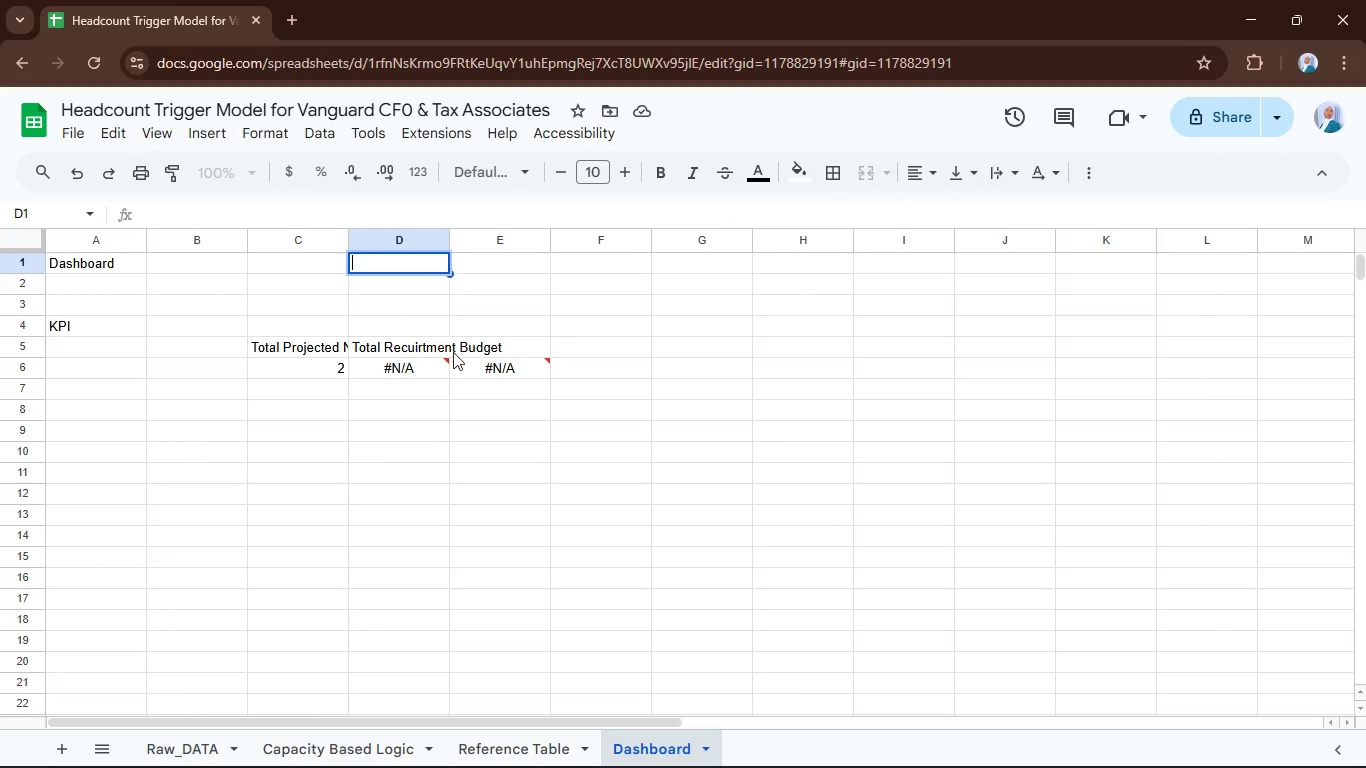 
left_click([494, 377])
 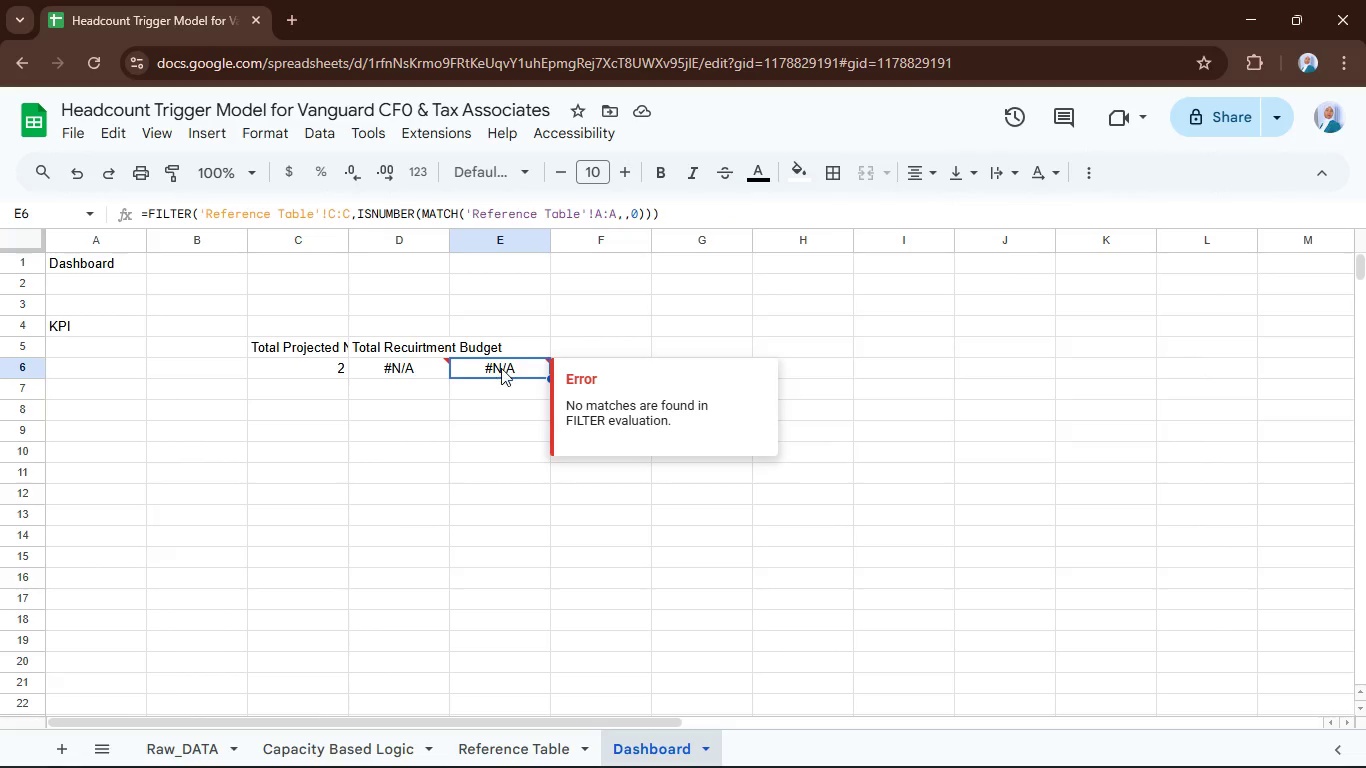 
left_click([501, 368])
 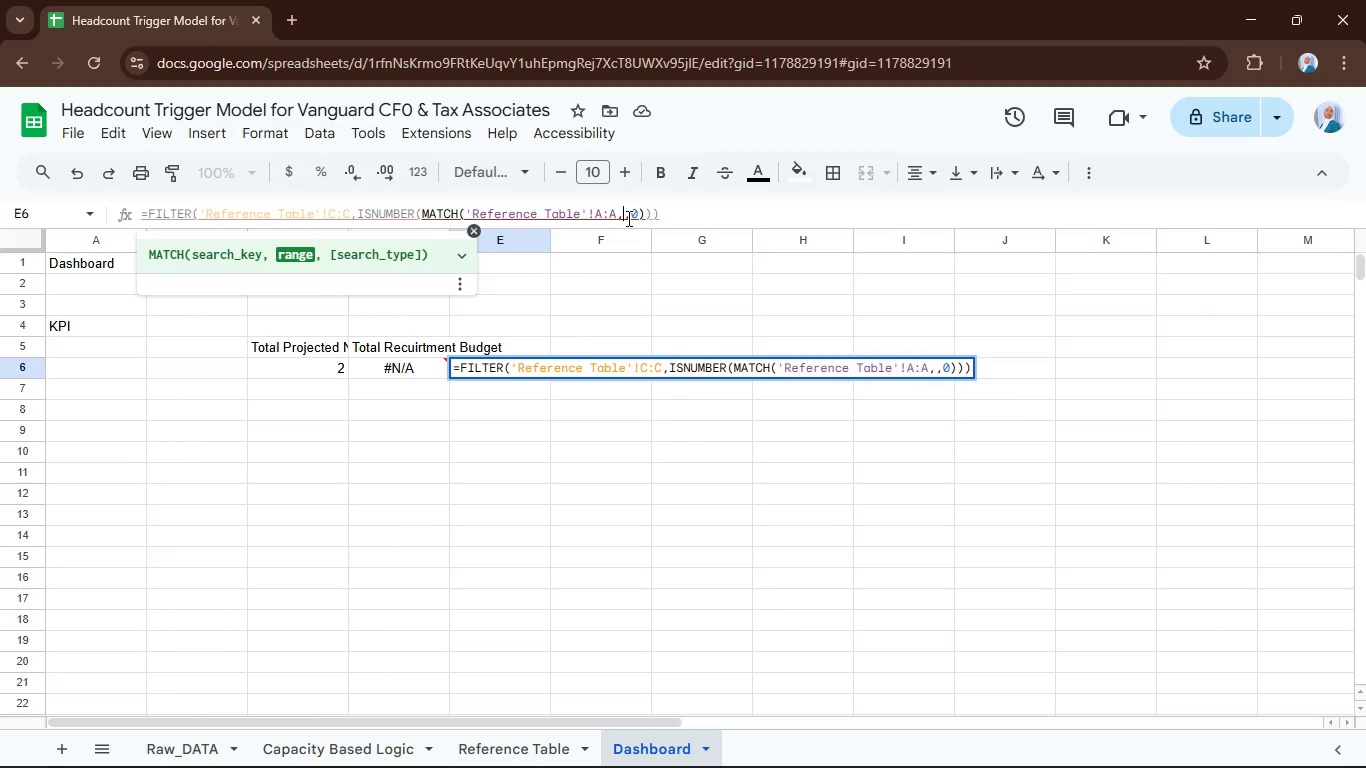 
key(Control+V)
 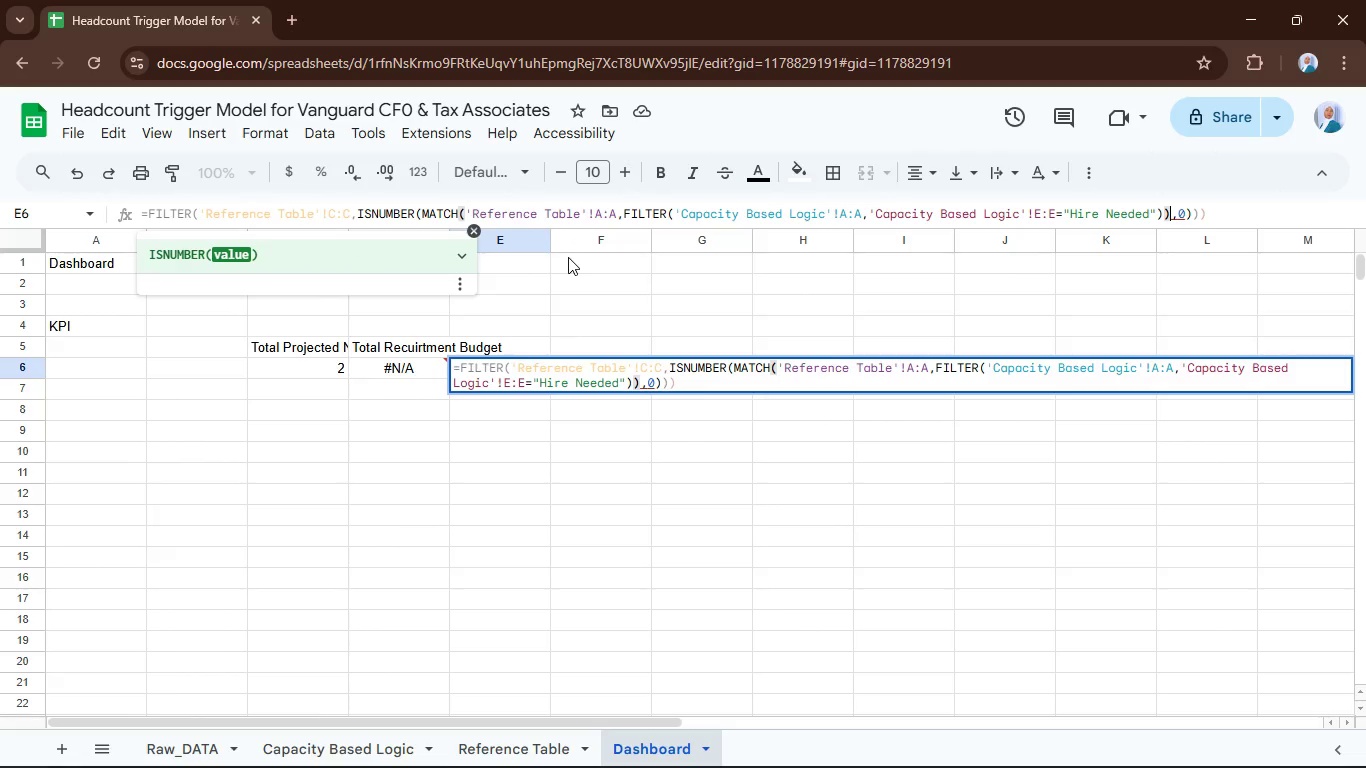 
key(Enter)
 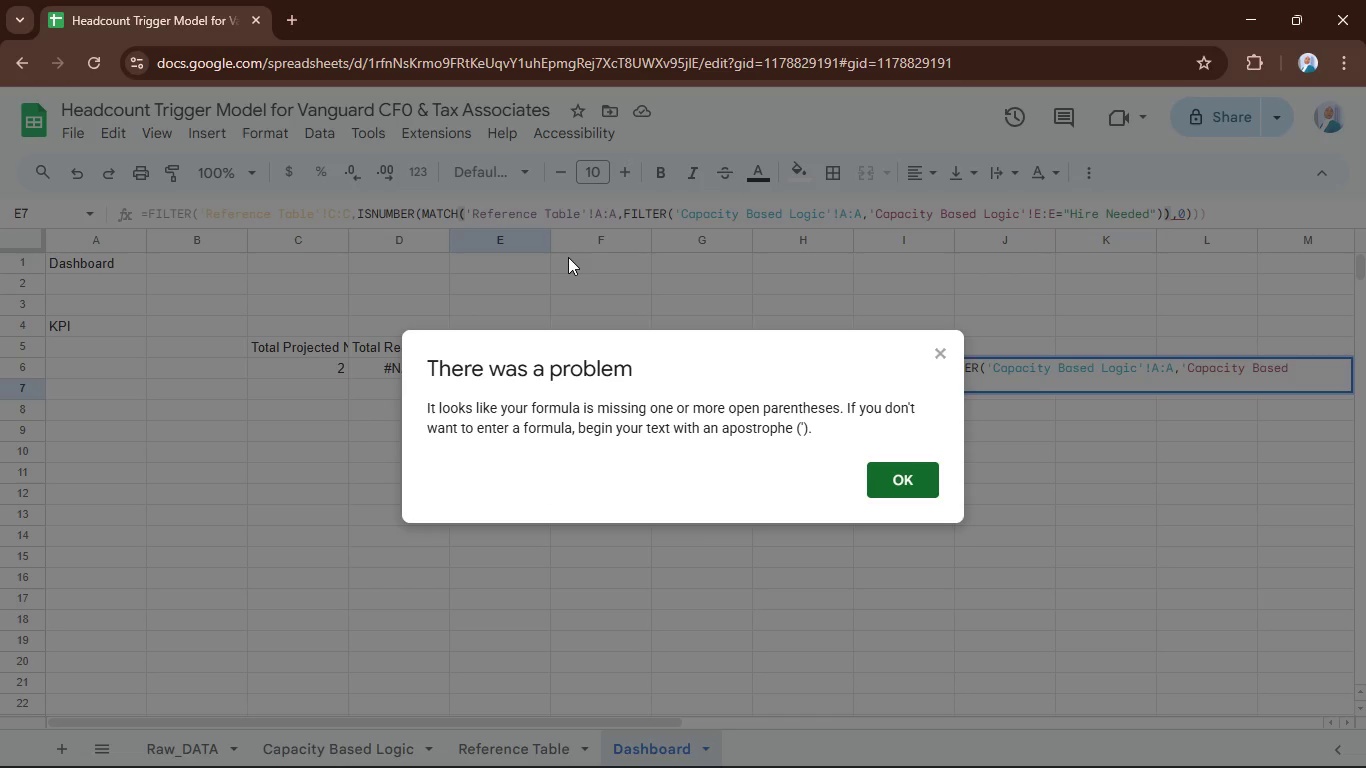 
key(Enter)
 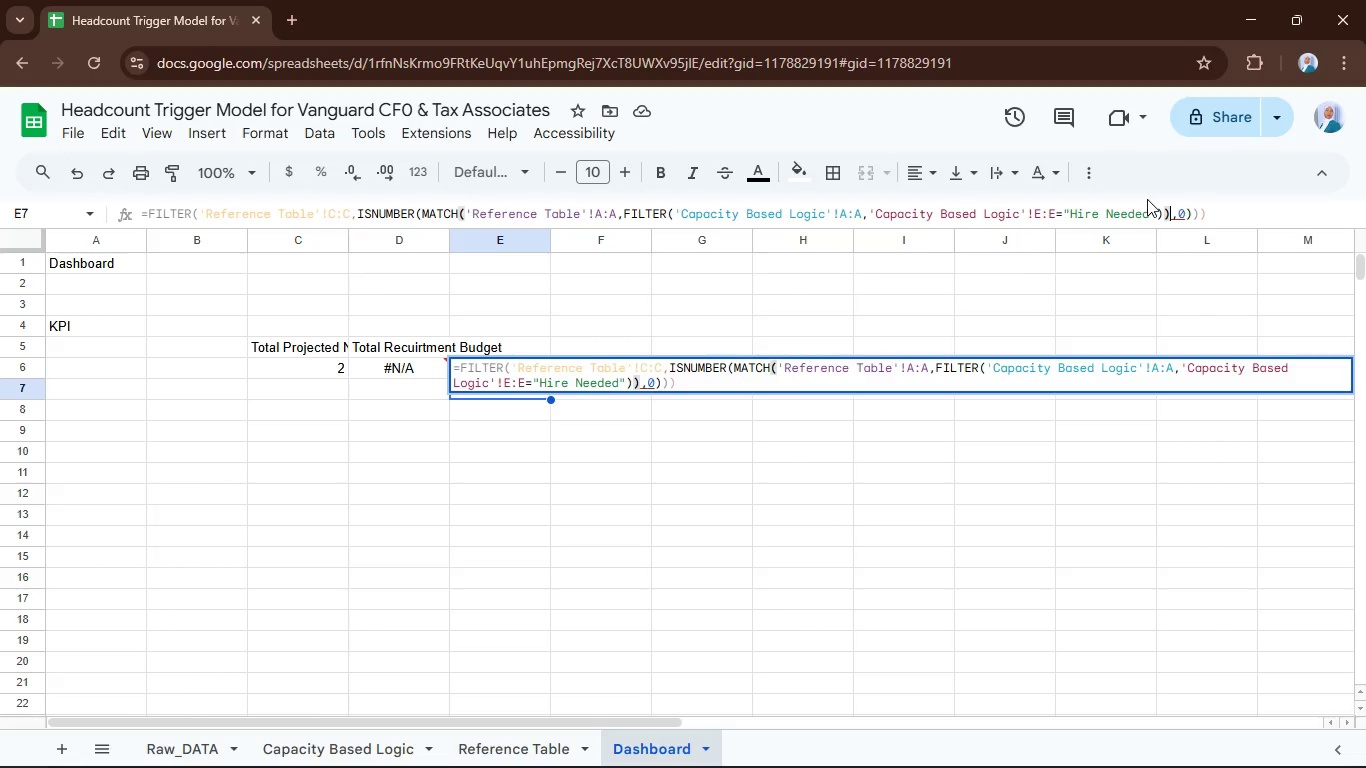 
key(Backspace)
 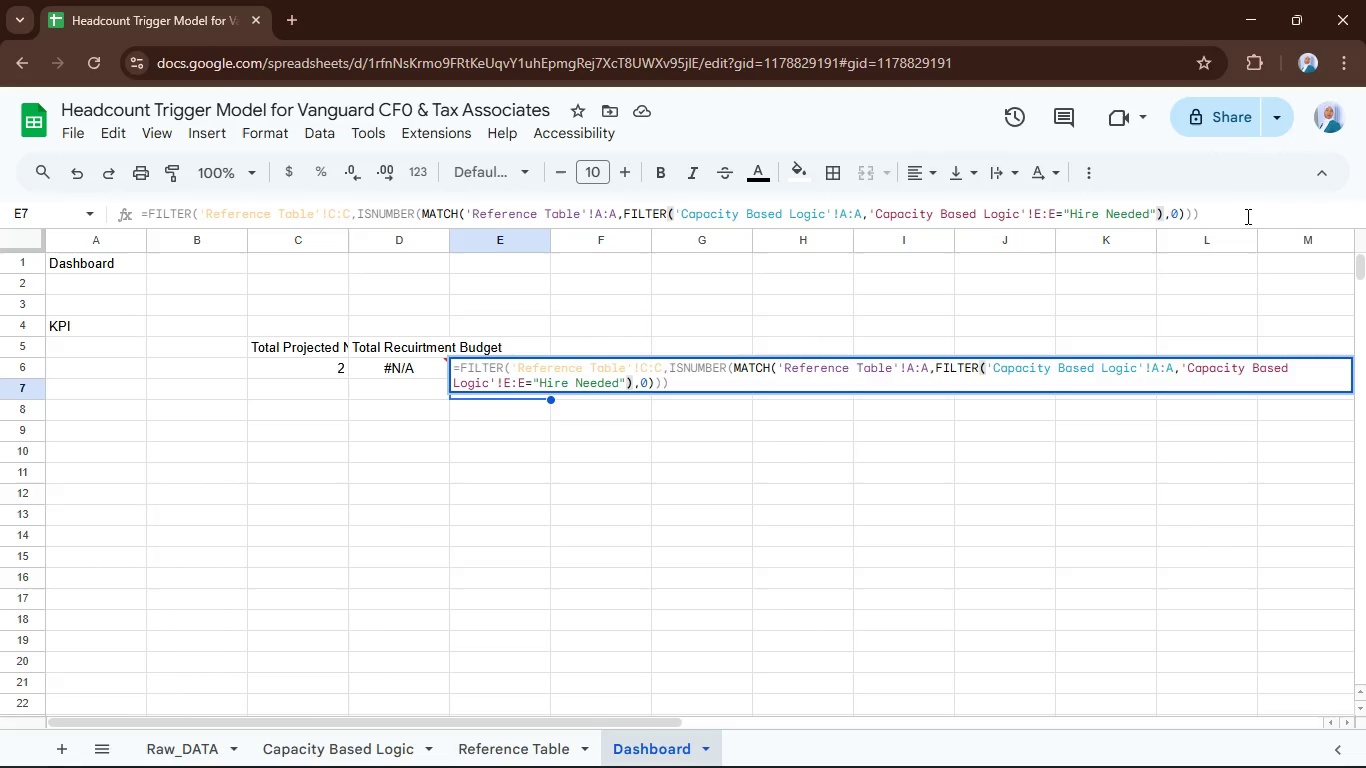 
left_click([1244, 221])
 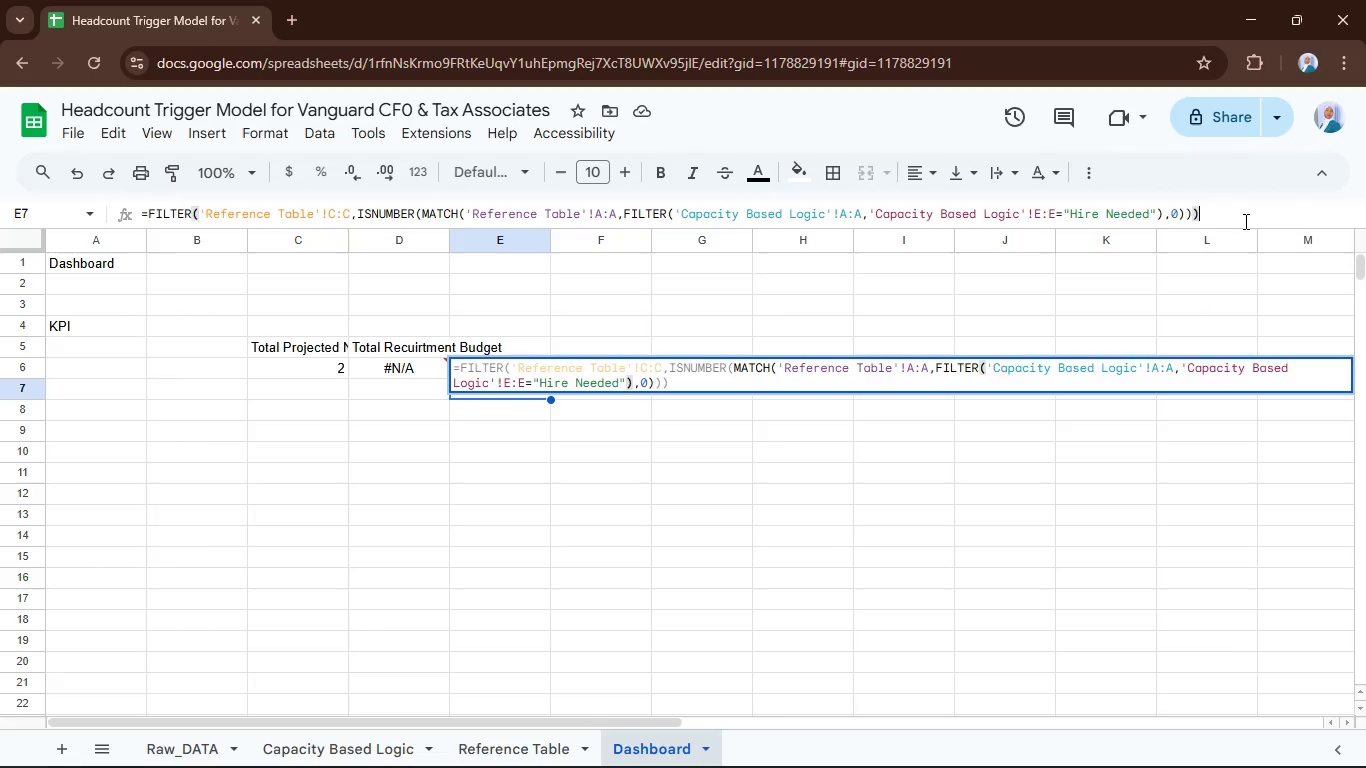 
key(Enter)
 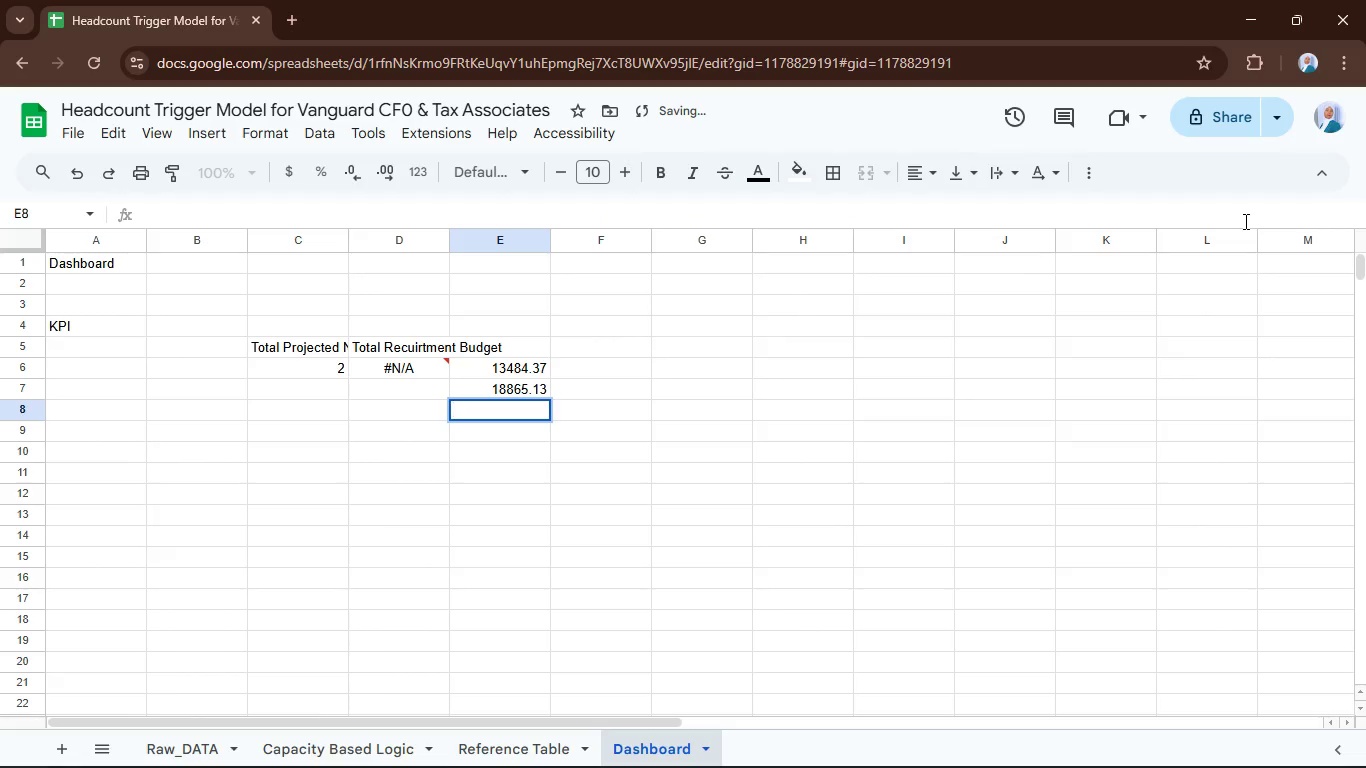 
key(ArrowUp)
 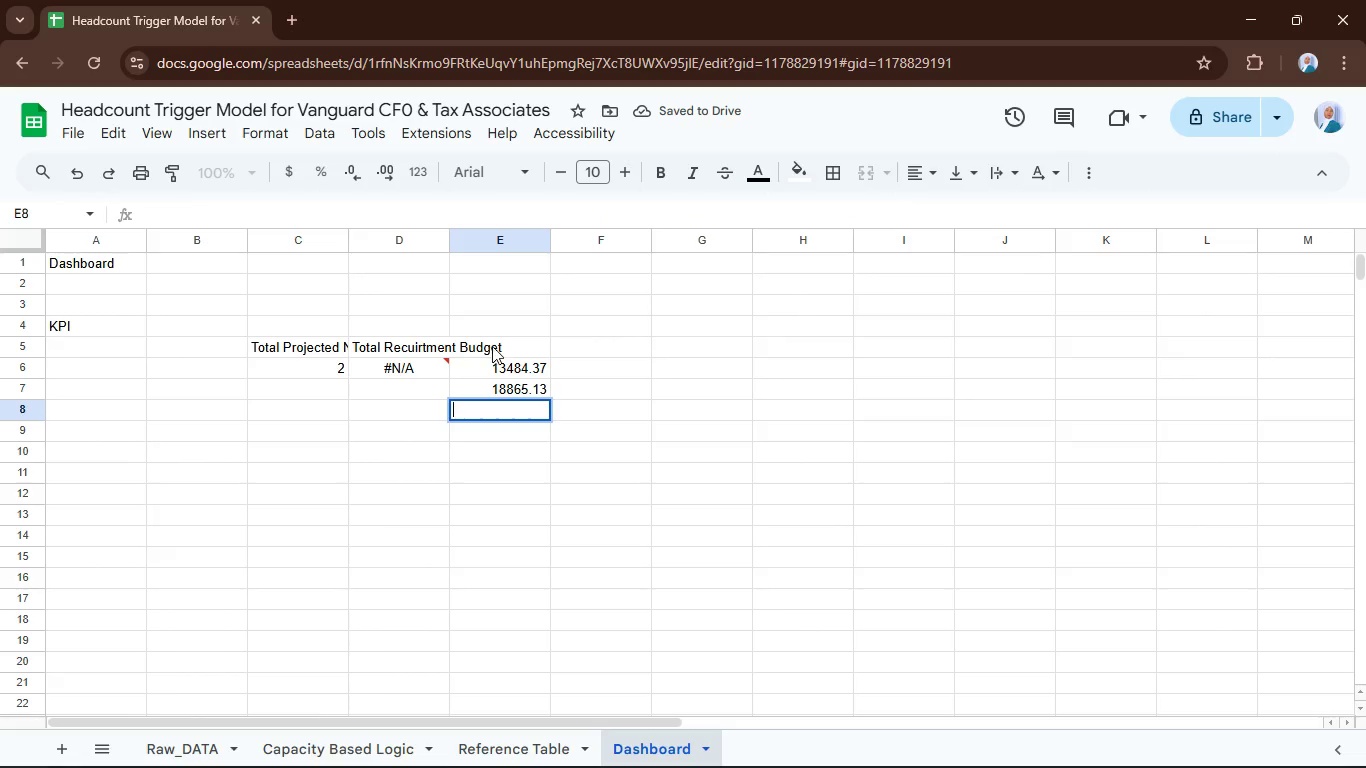 
left_click([498, 360])
 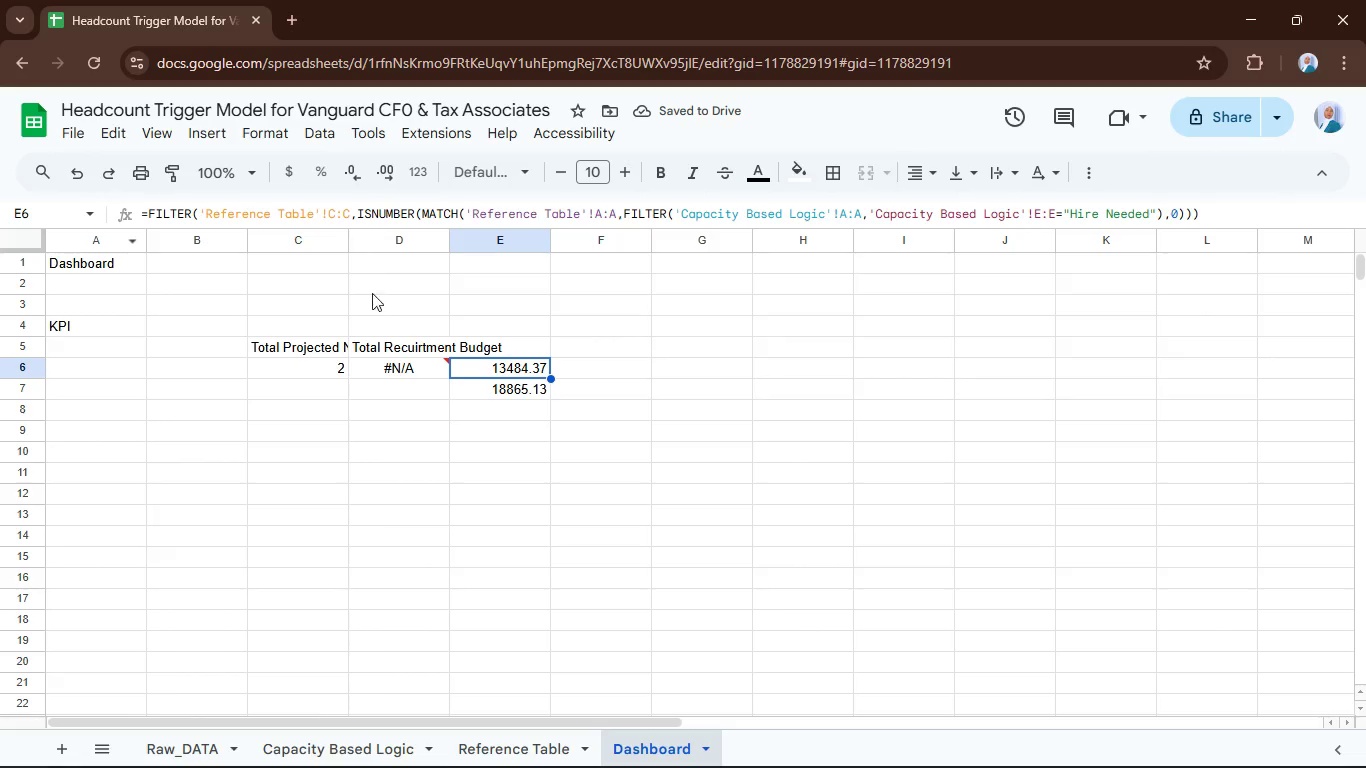 
left_click([406, 359])
 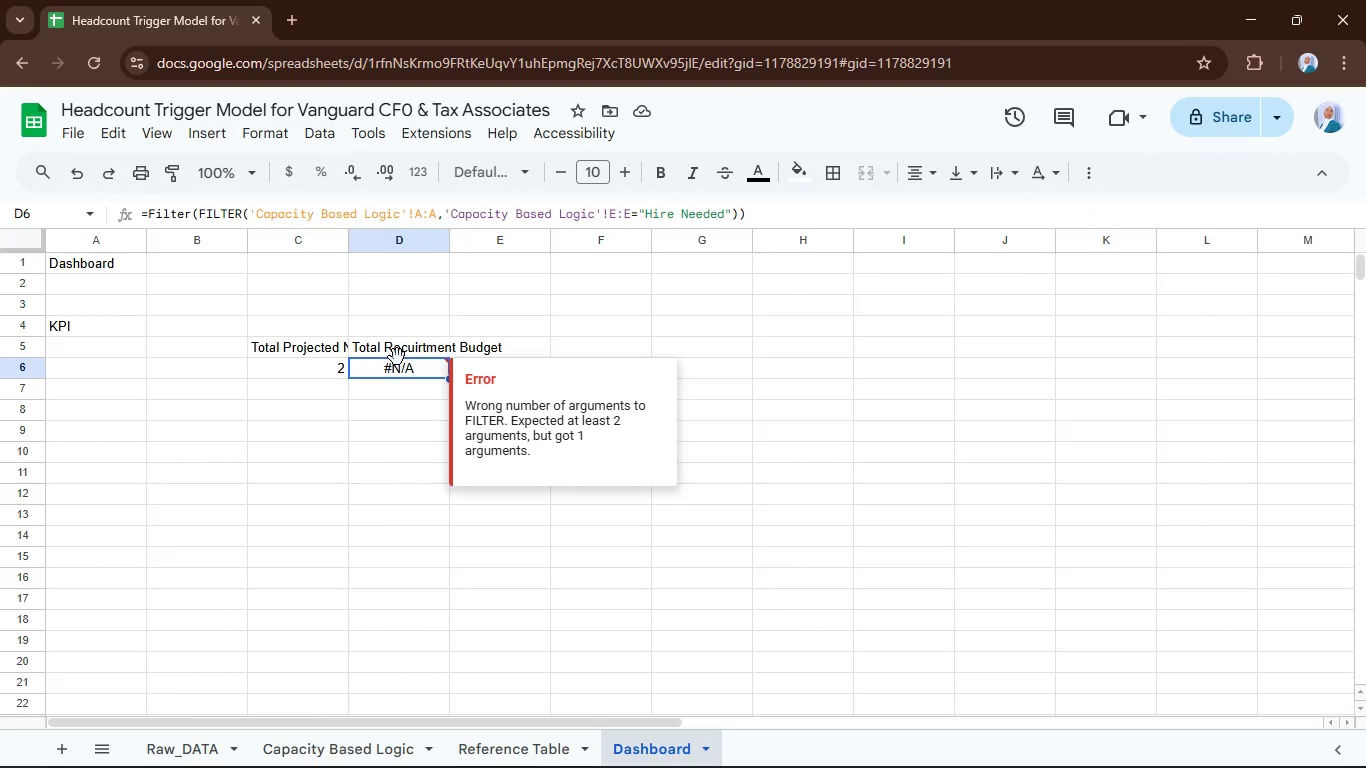 
type(=filter)
key(Tab)
 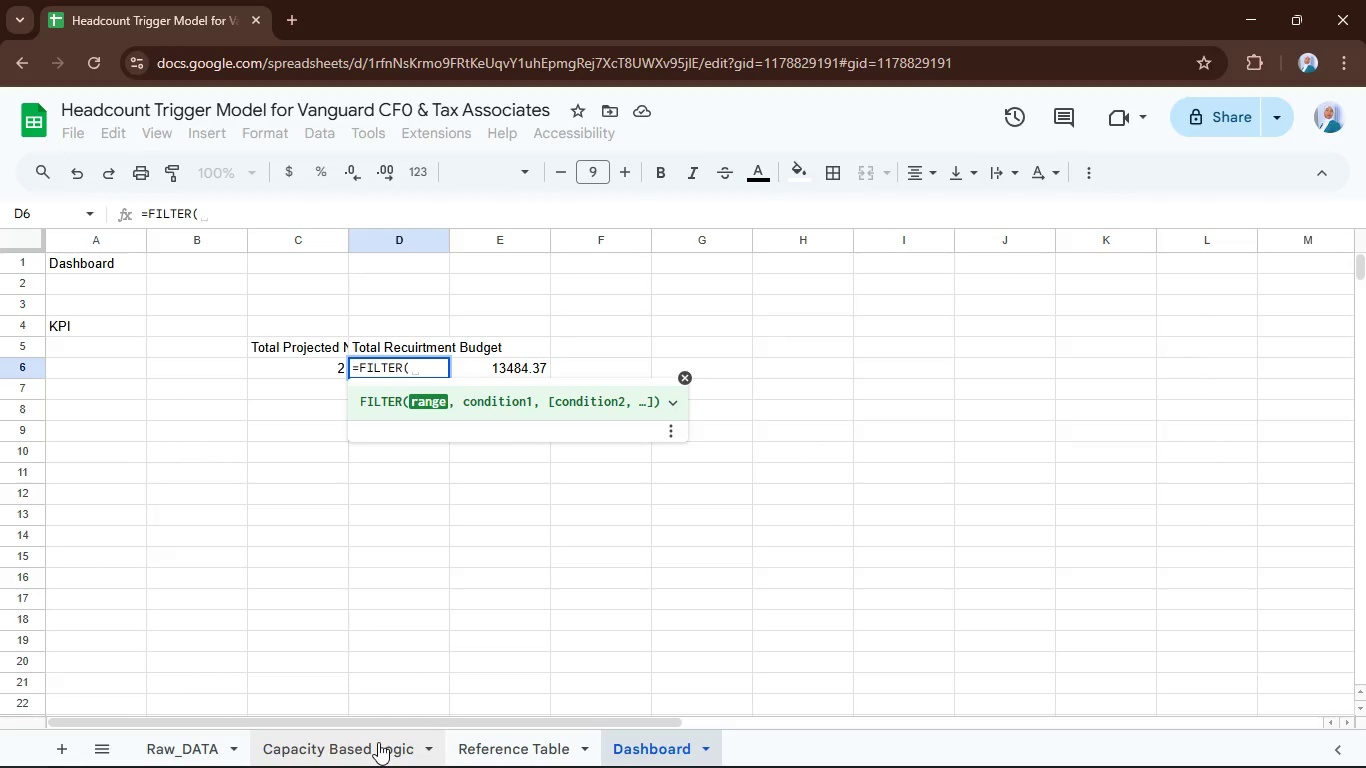 
left_click([378, 742])
 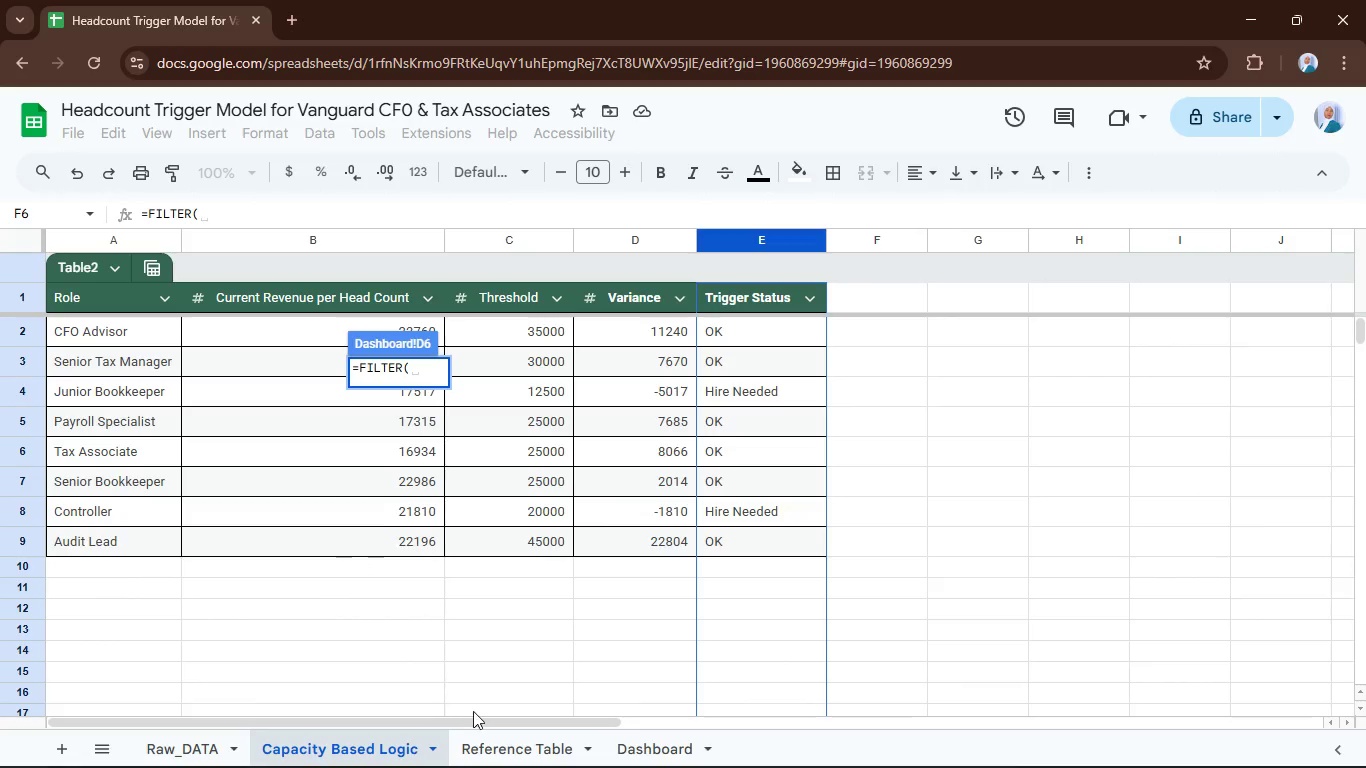 
left_click([500, 739])
 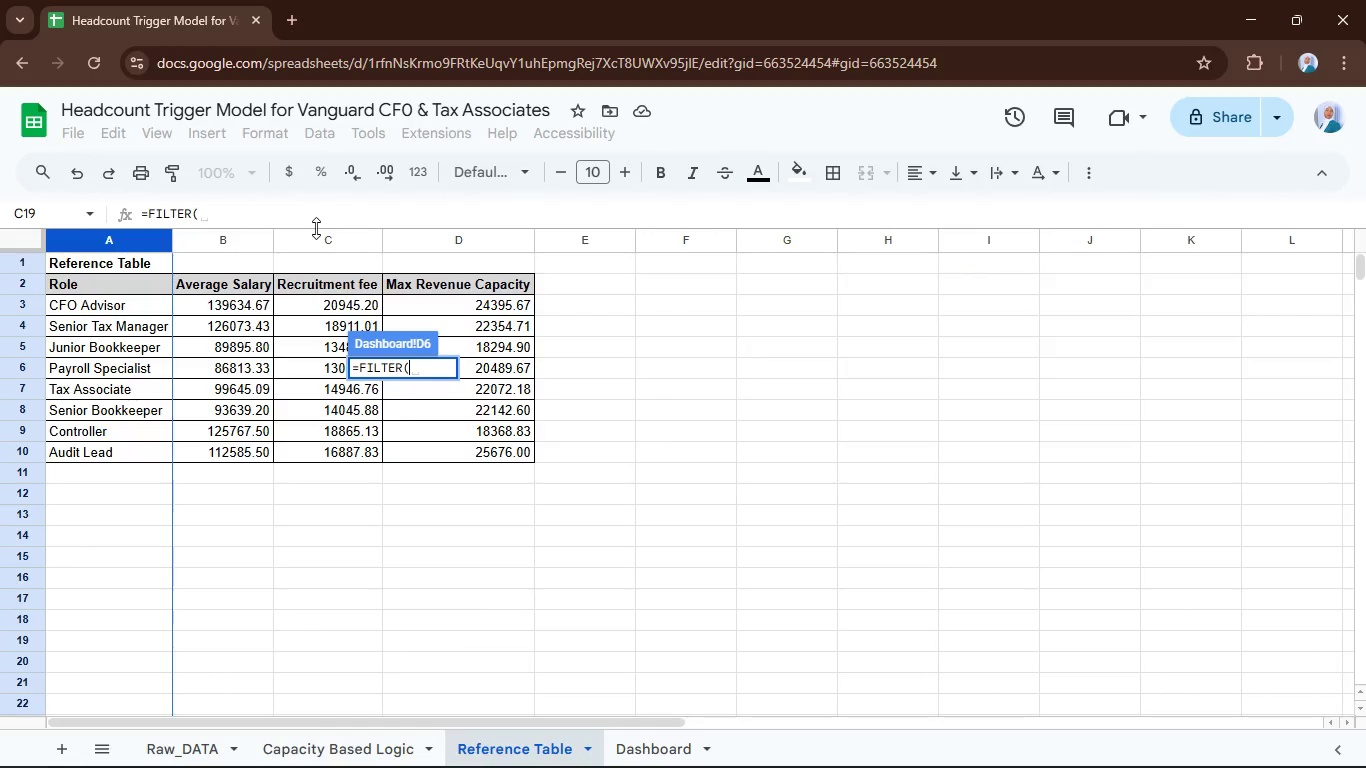 
left_click([321, 238])
 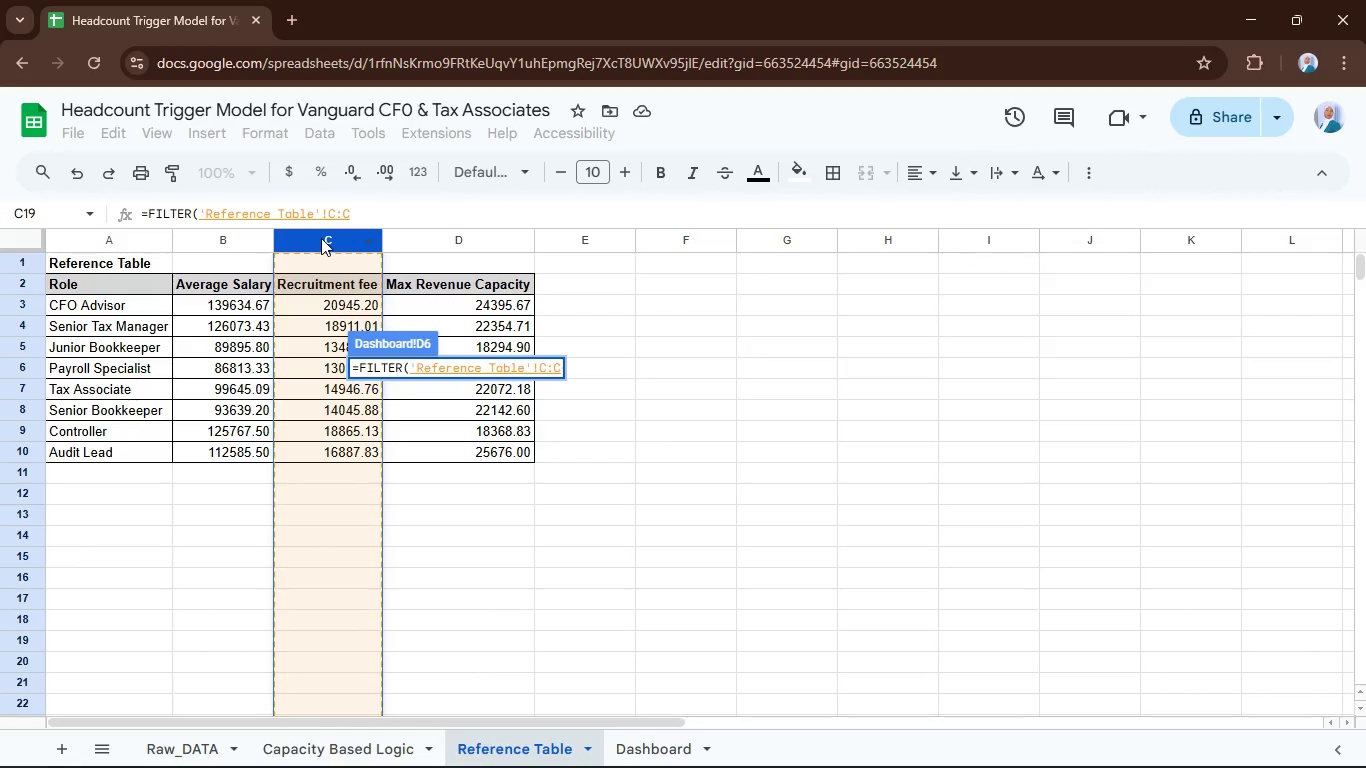 
key(Comma)
 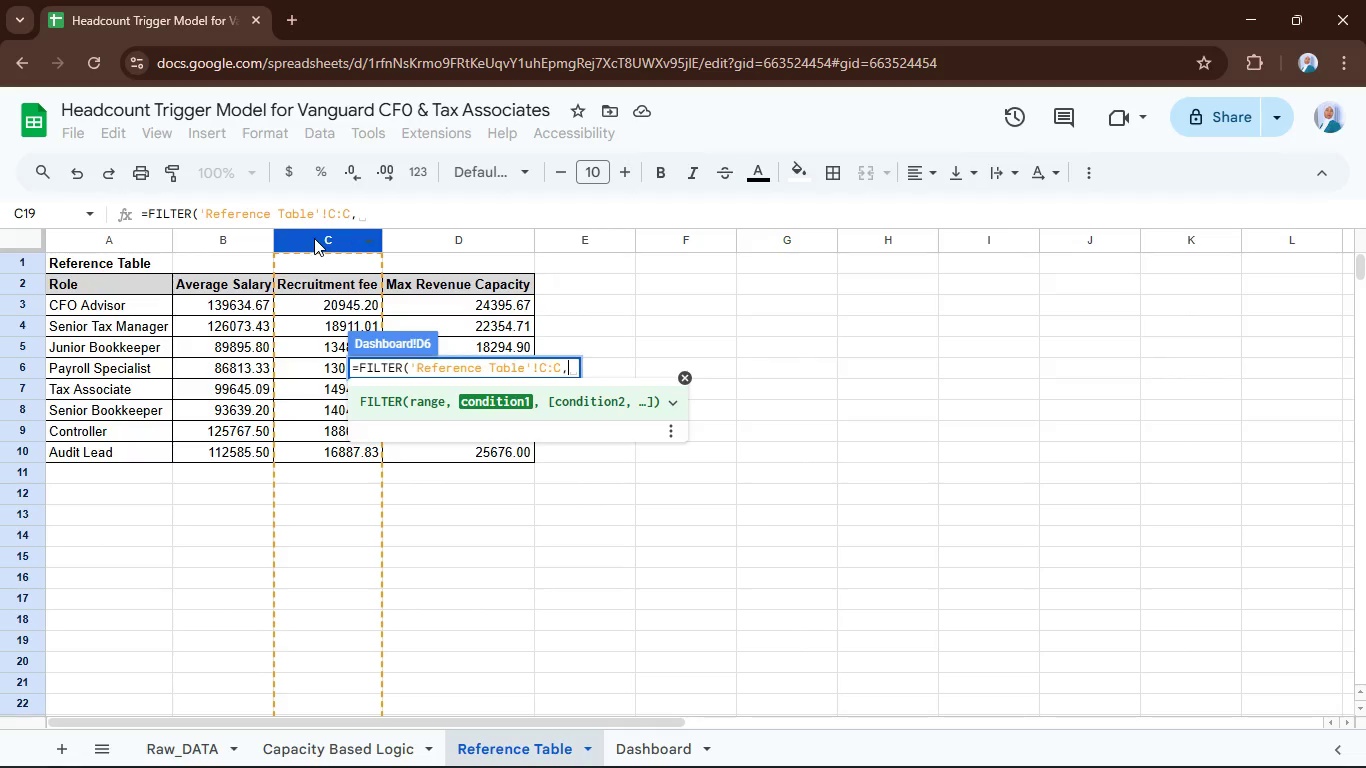 
type(filter)
key(Tab)
 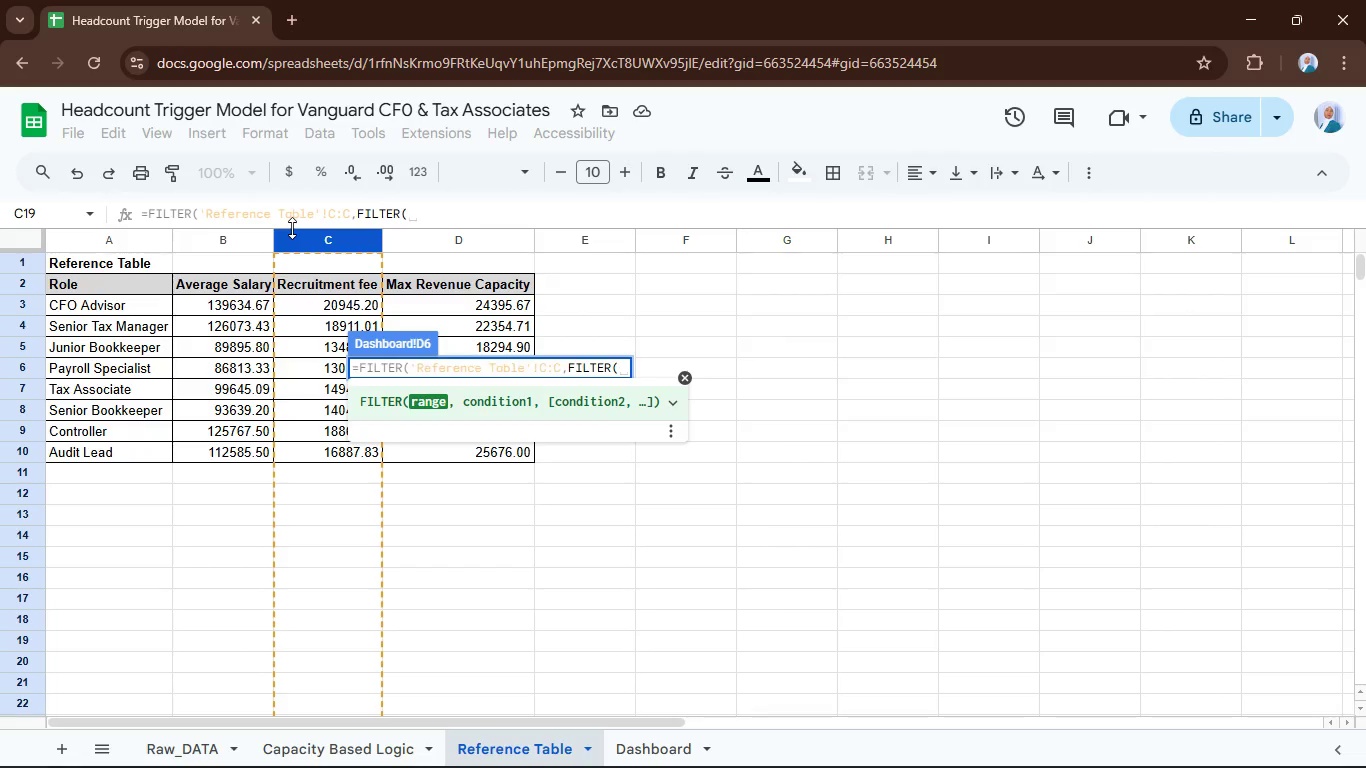 
wait(5.44)
 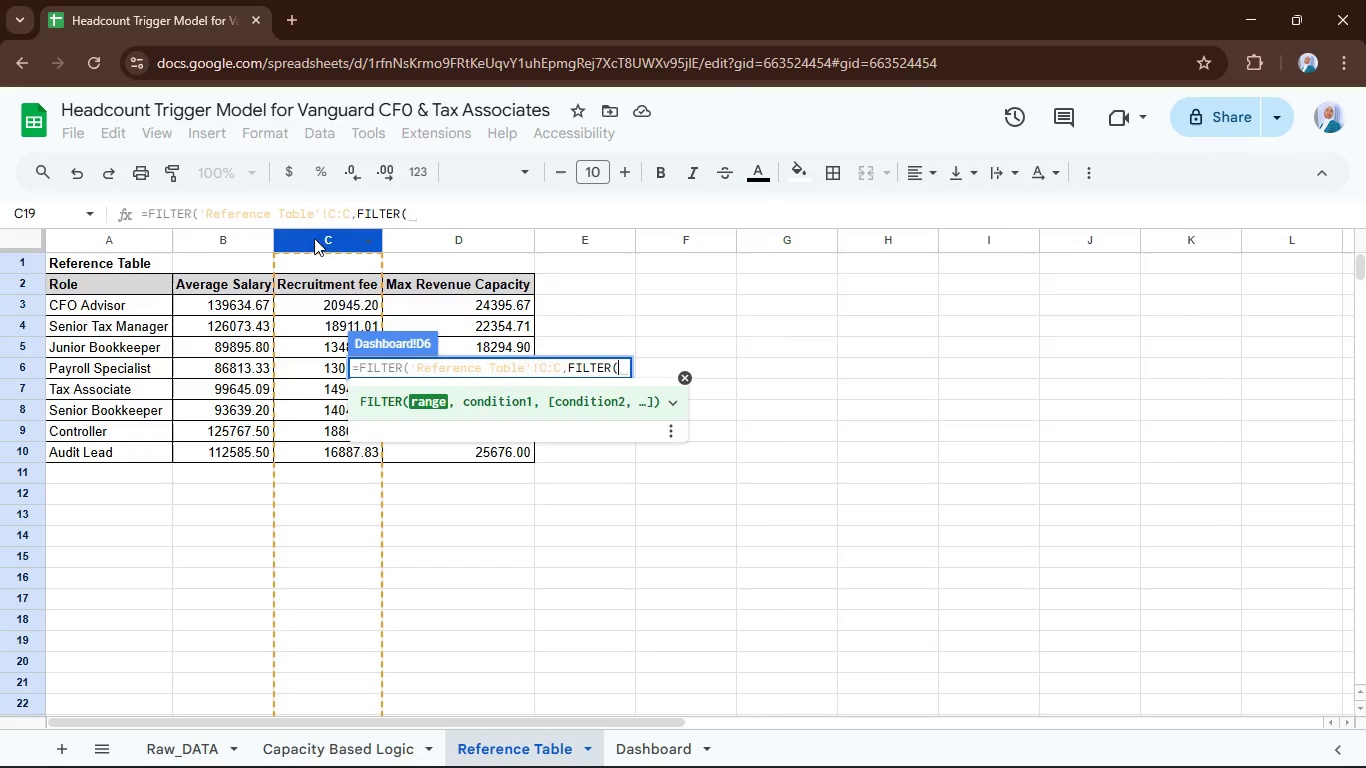 
key(Backspace)
key(Backspace)
key(Backspace)
key(Backspace)
key(Backspace)
key(Backspace)
key(Backspace)
type(i)
key(Backspace)
type(isnum)
key(Tab)
type(match)
key(Tab)
 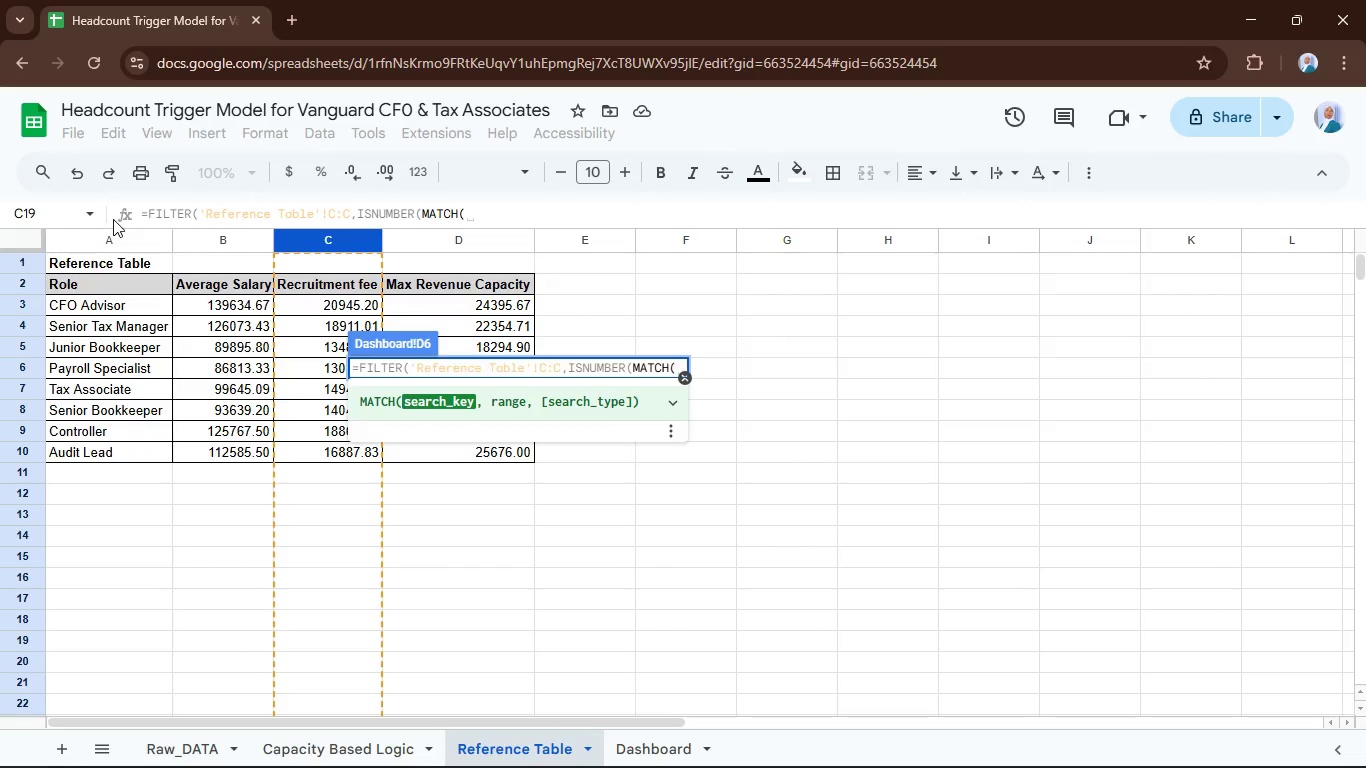 
left_click([117, 234])
 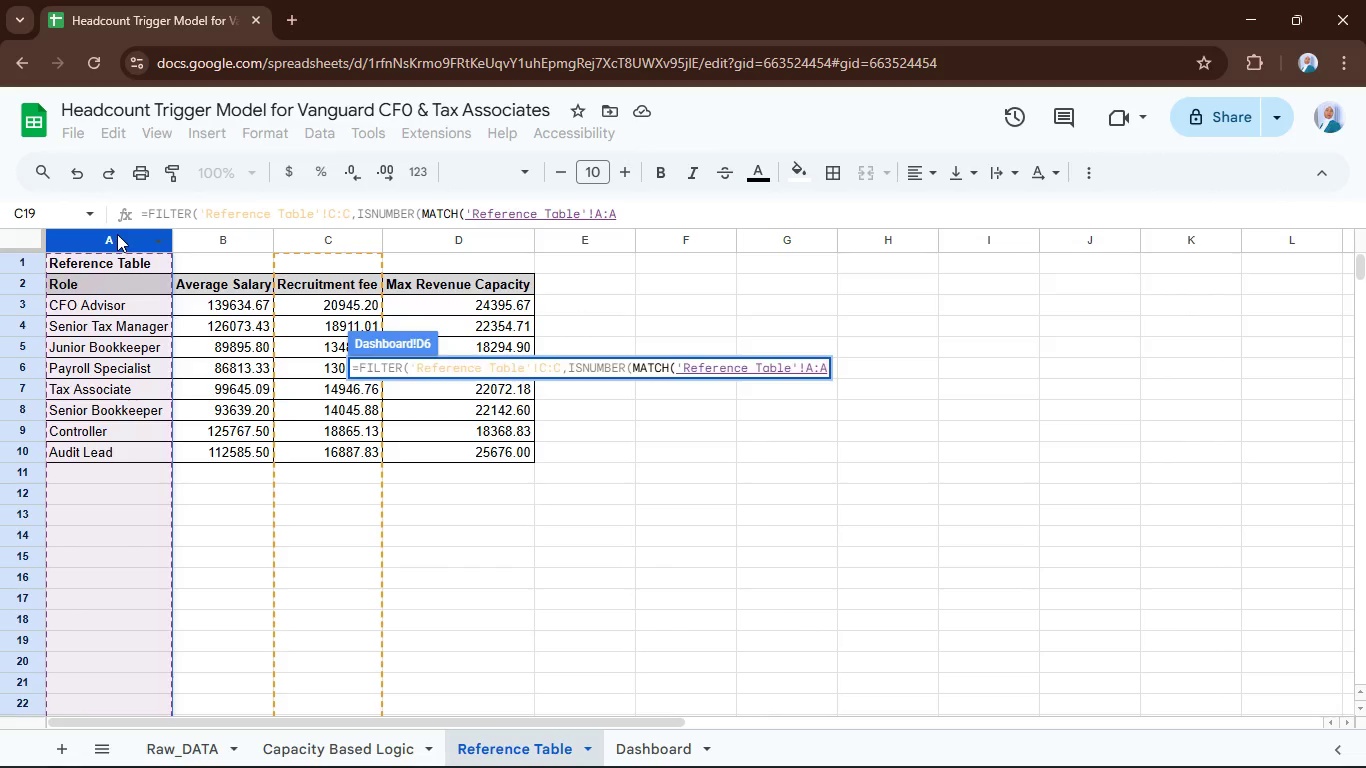 
type(,filter)
key(Tab)
 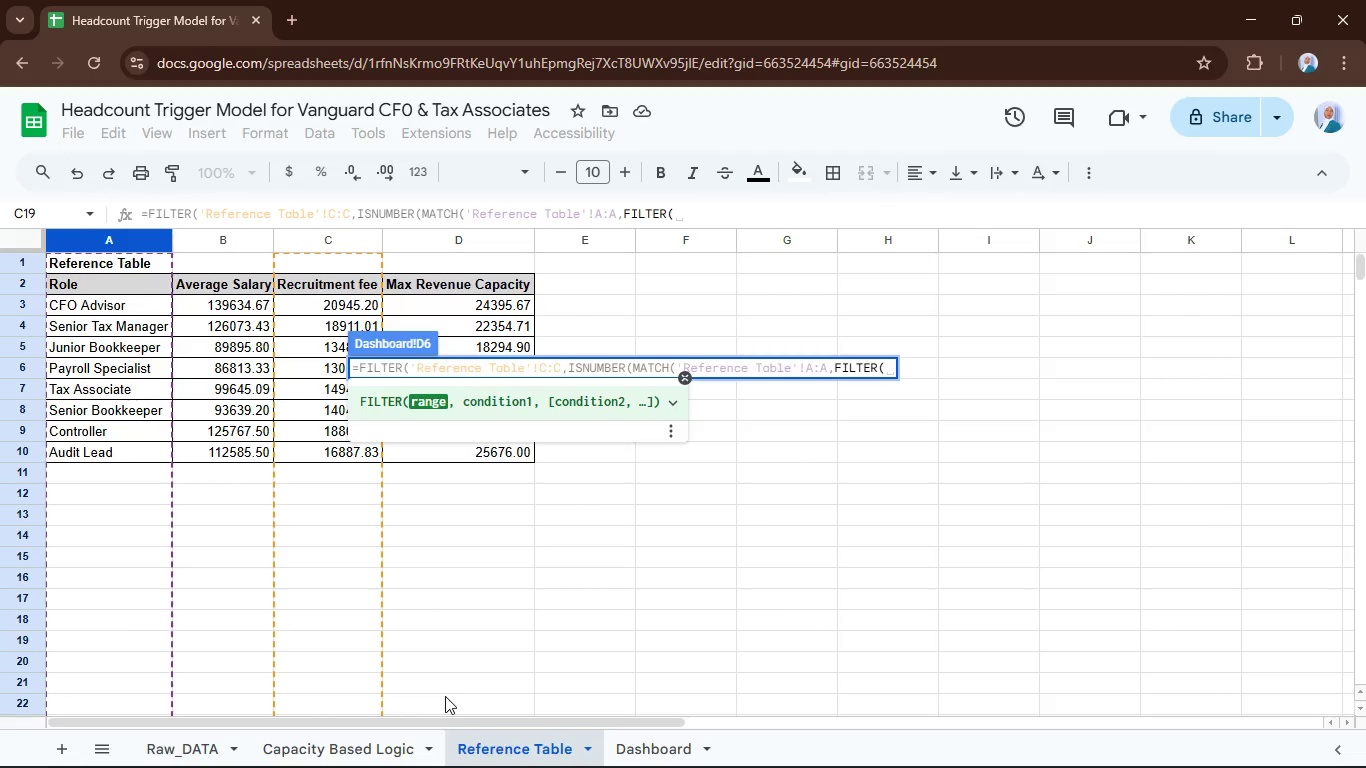 
left_click([380, 742])
 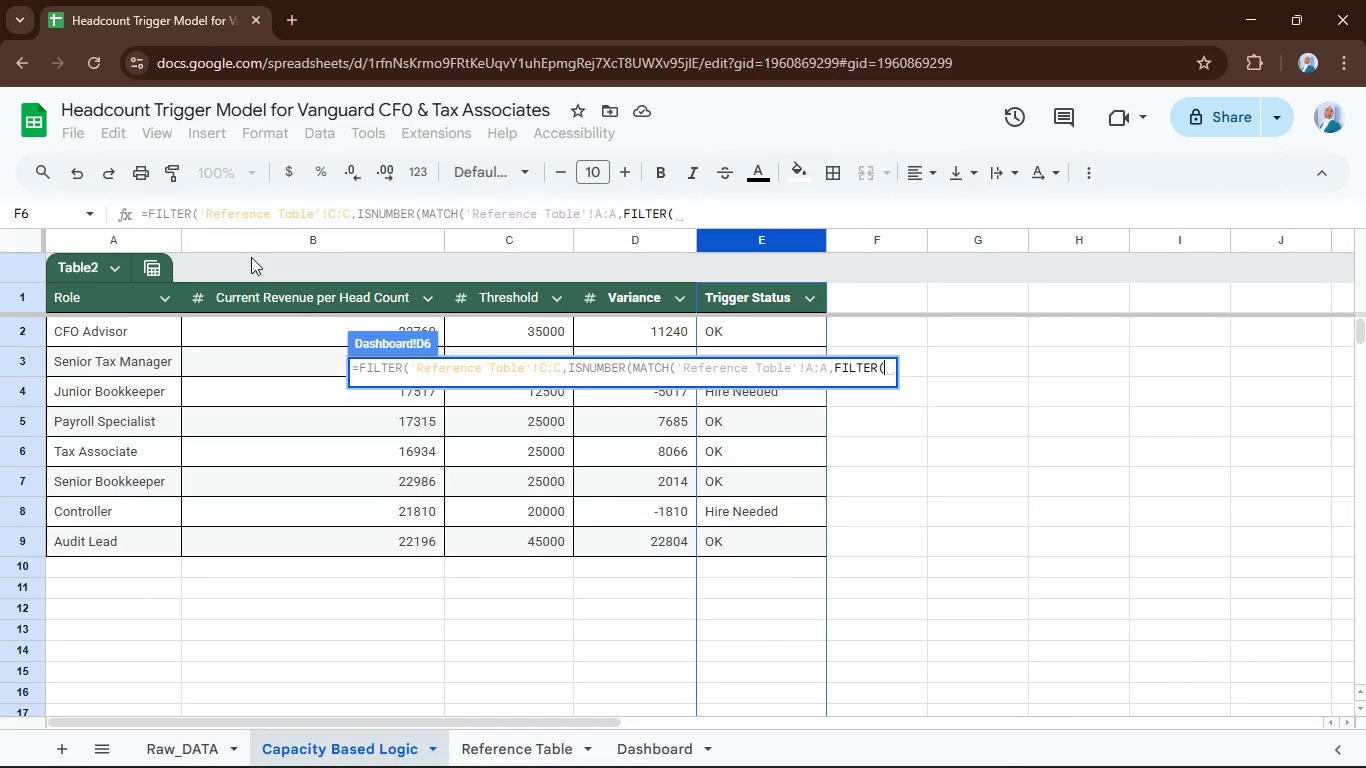 
left_click([135, 236])
 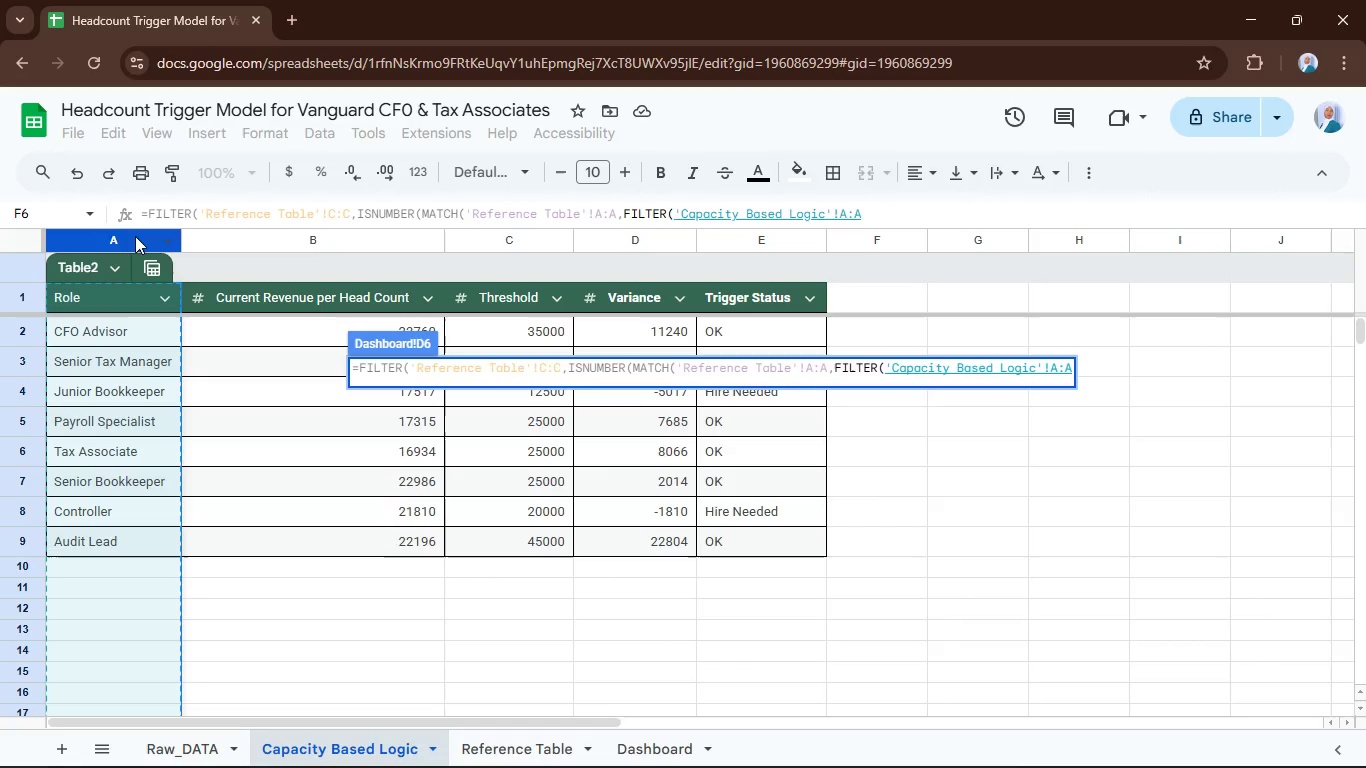 
key(Comma)
 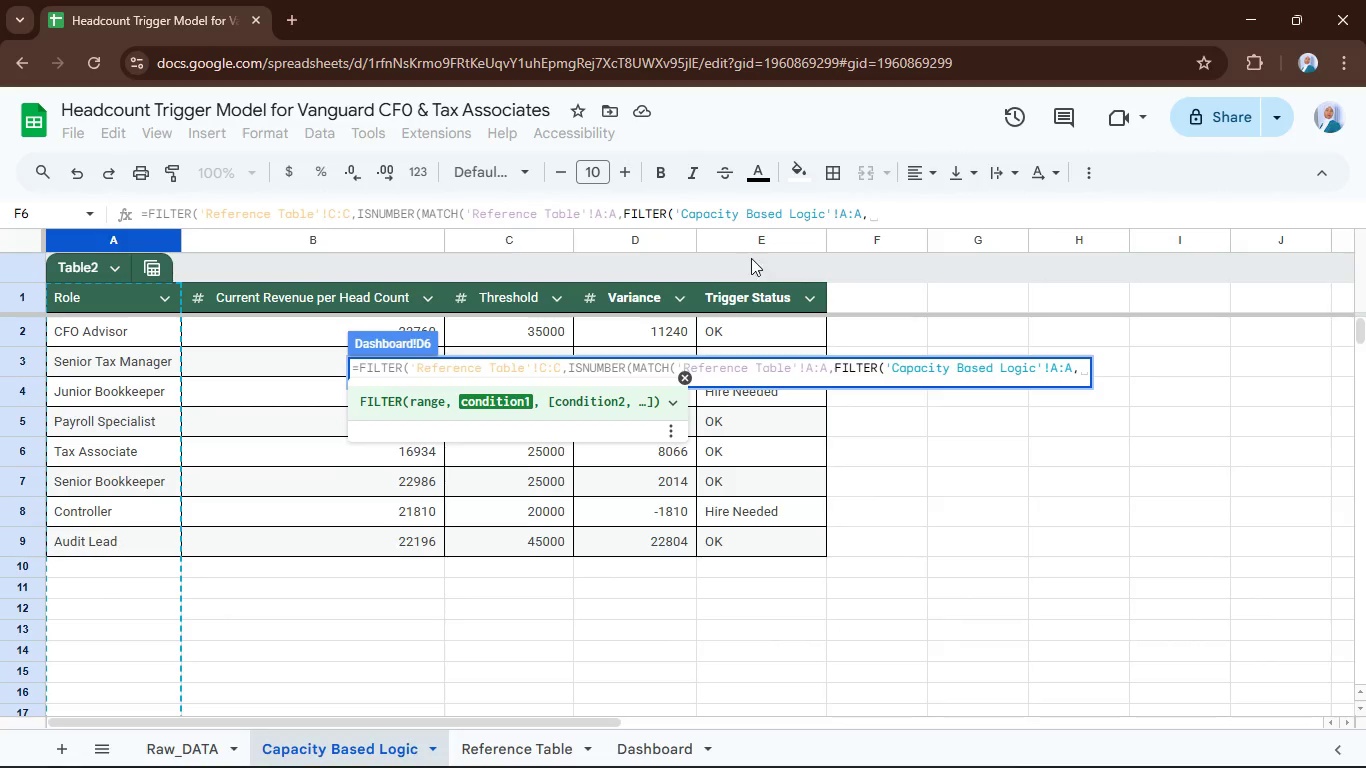 
left_click([740, 239])
 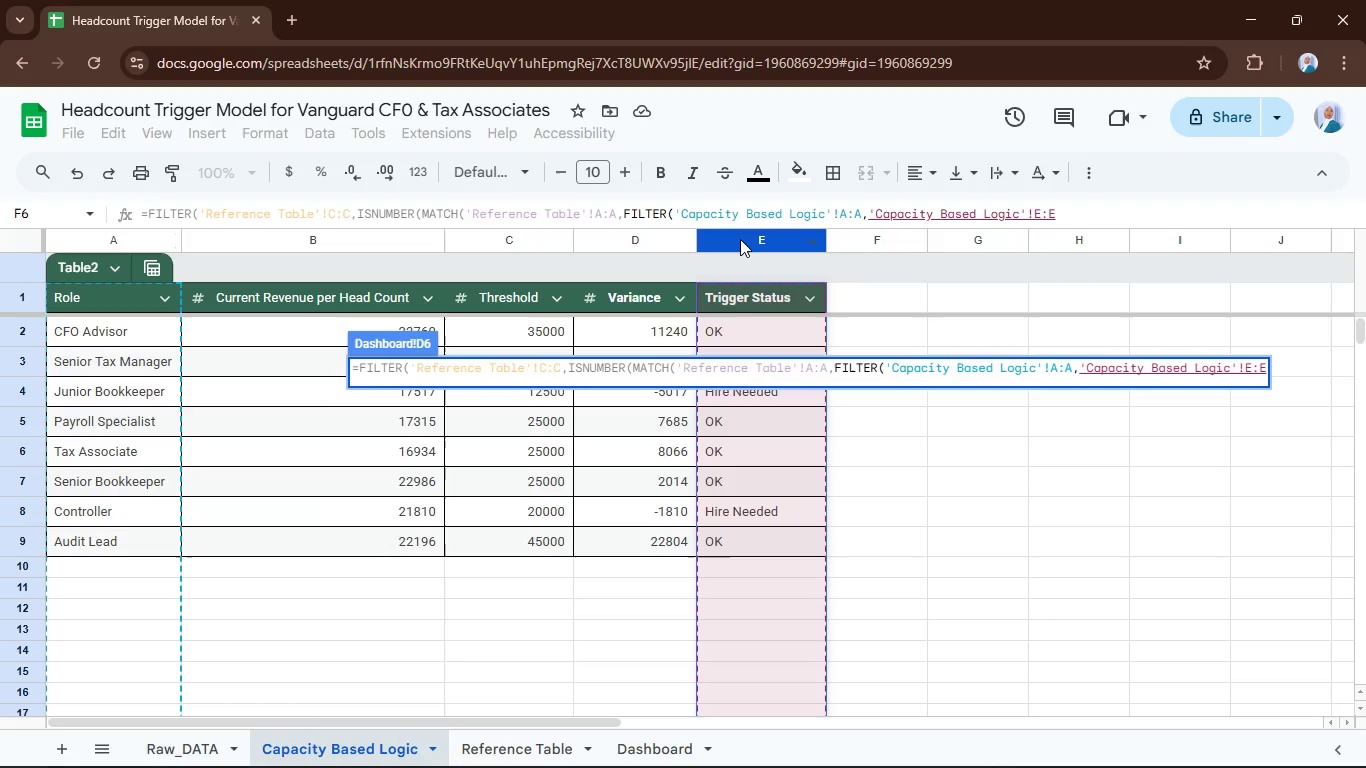 
key(Equal)
 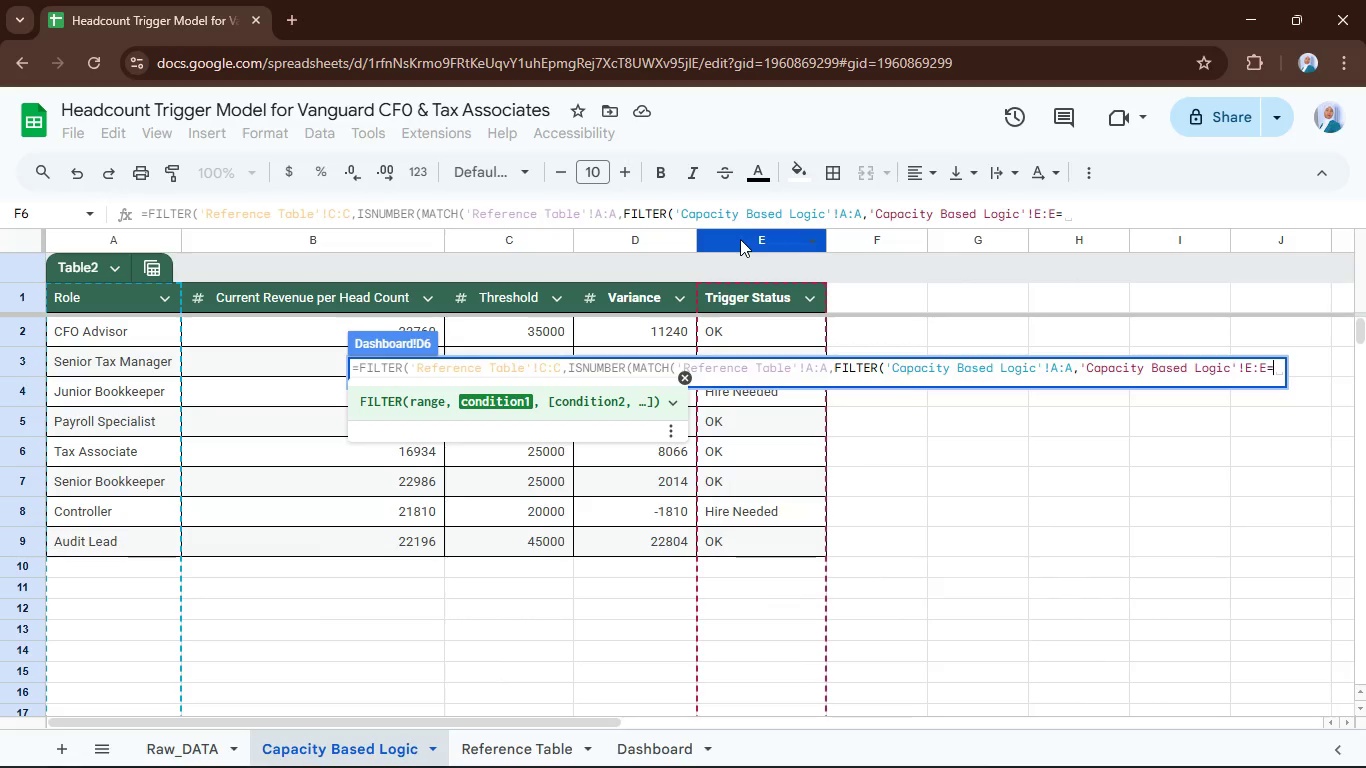 
key(Shift+Quote)
 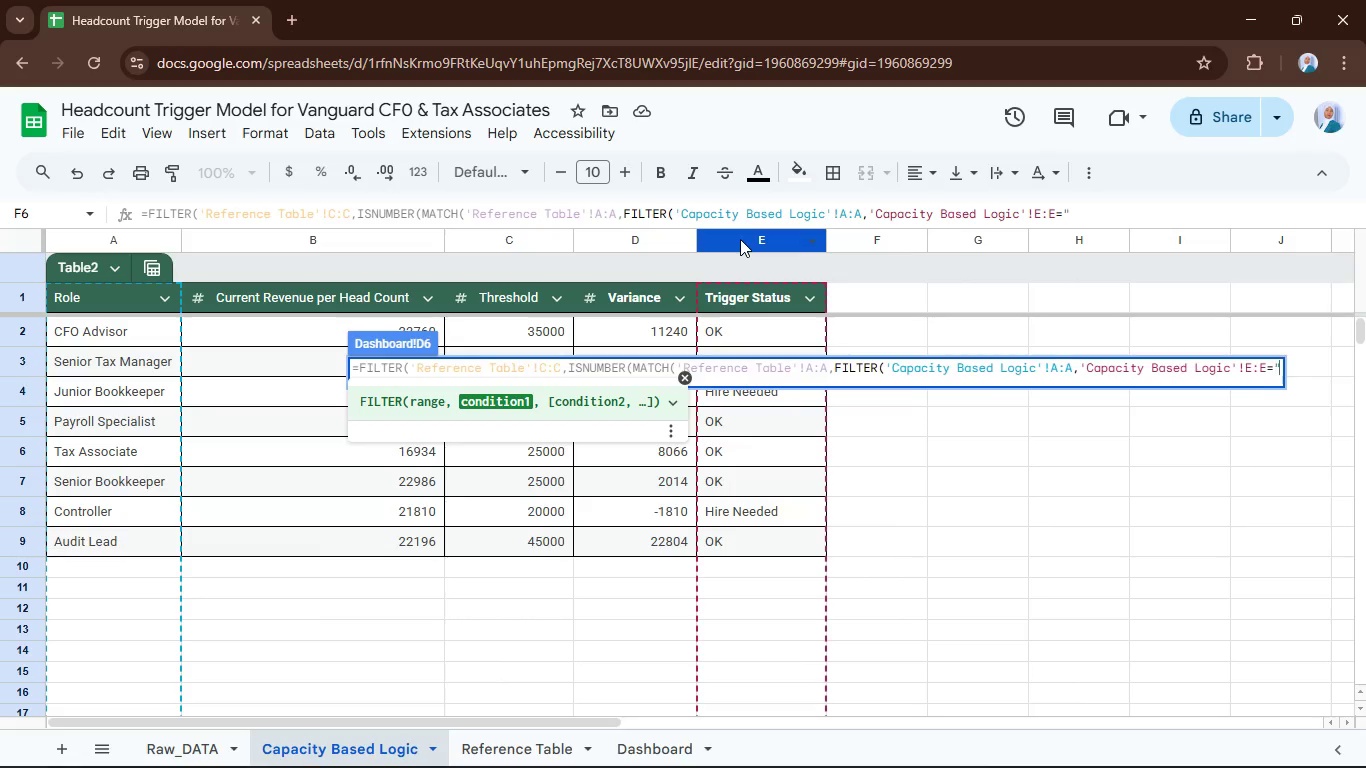 
key(Shift+Quote)
 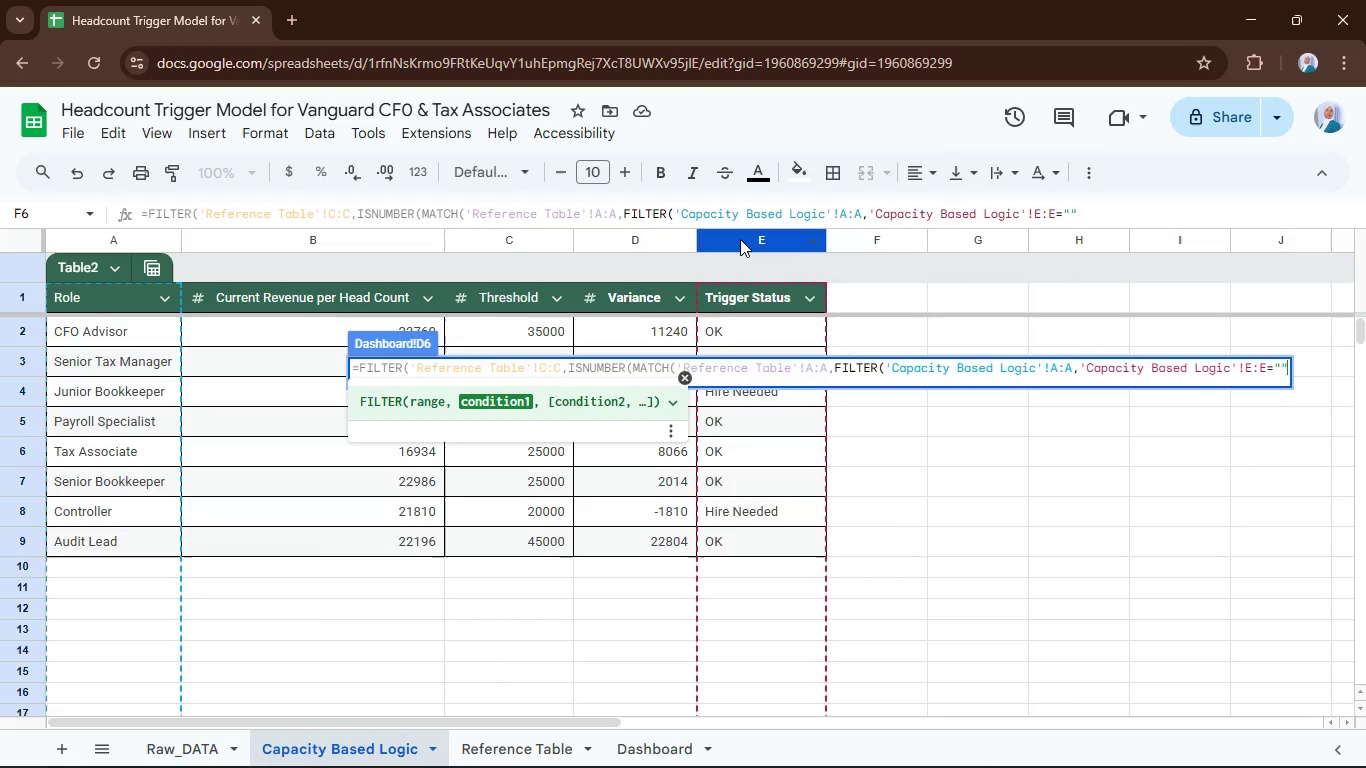 
key(ArrowLeft)
 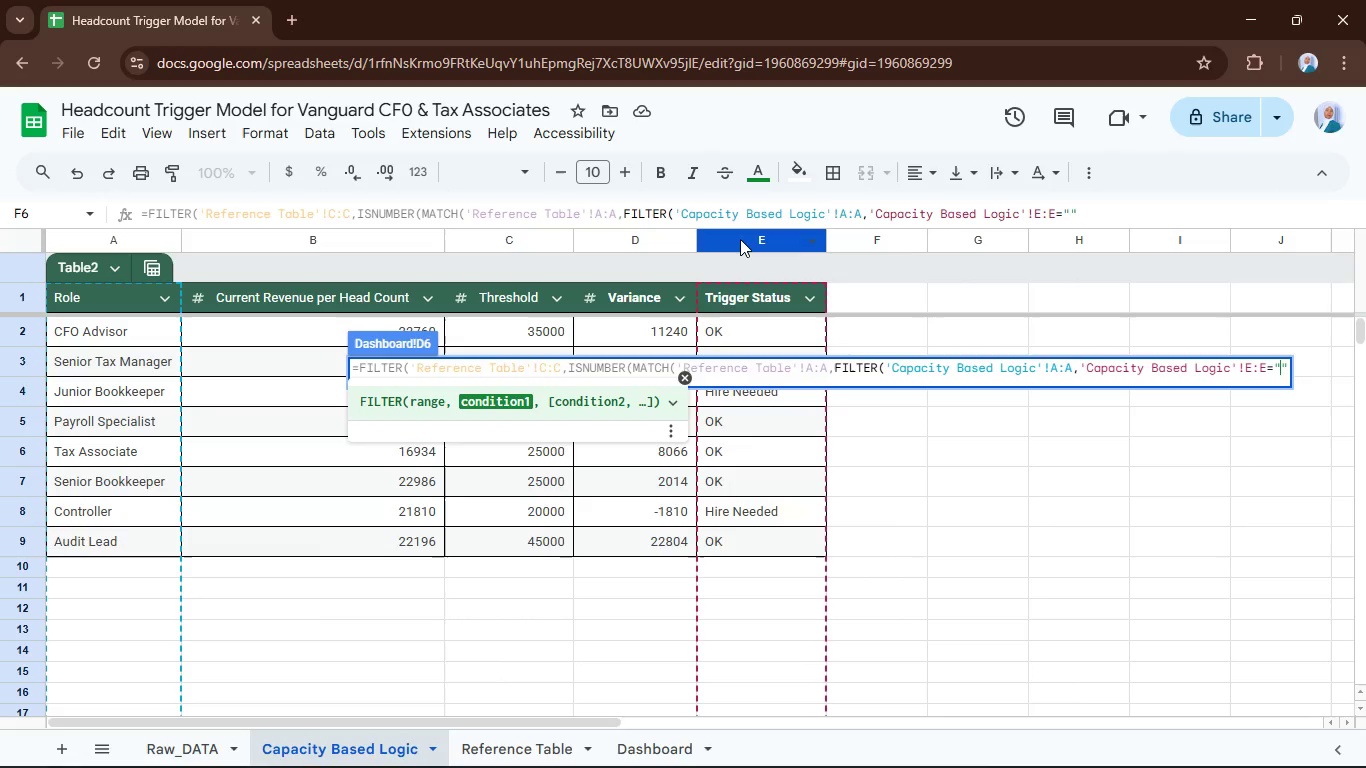 
type(Hire Needed)
 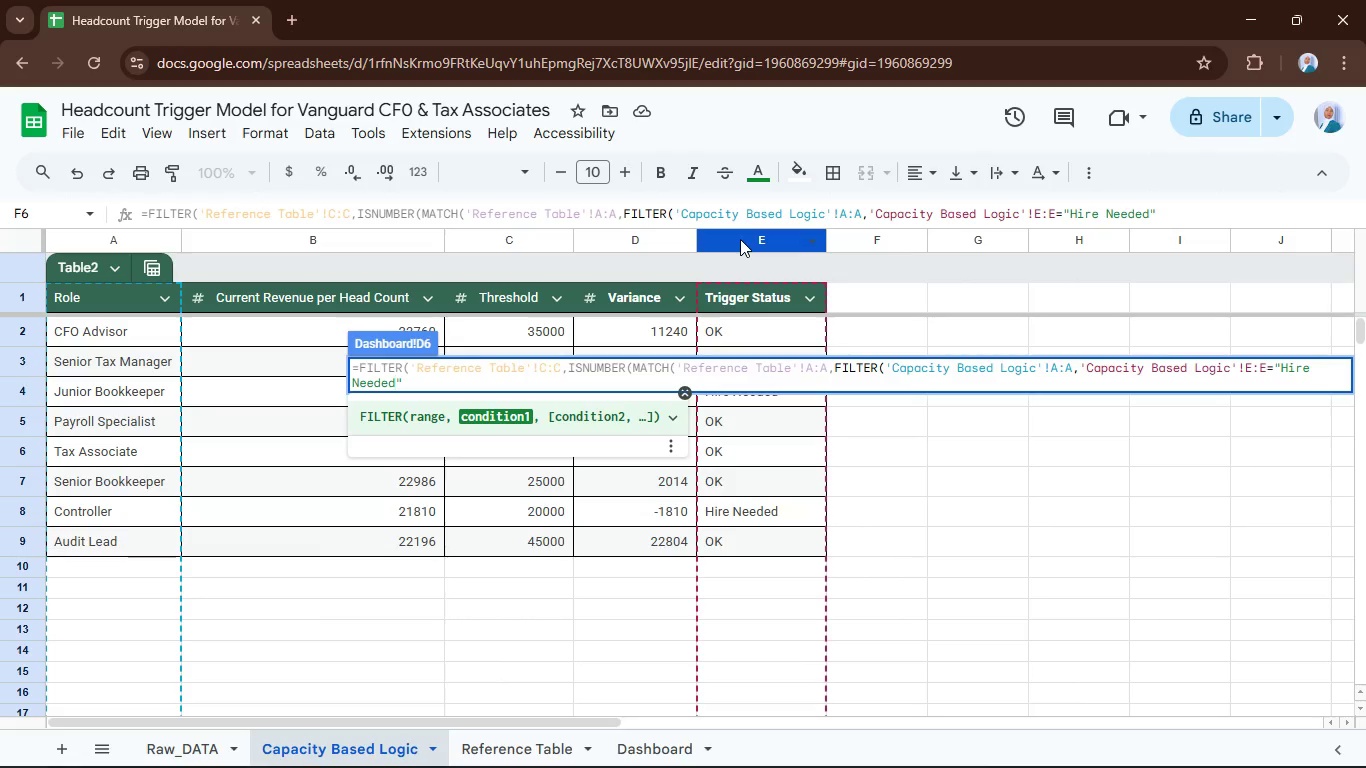 
key(ArrowRight)
 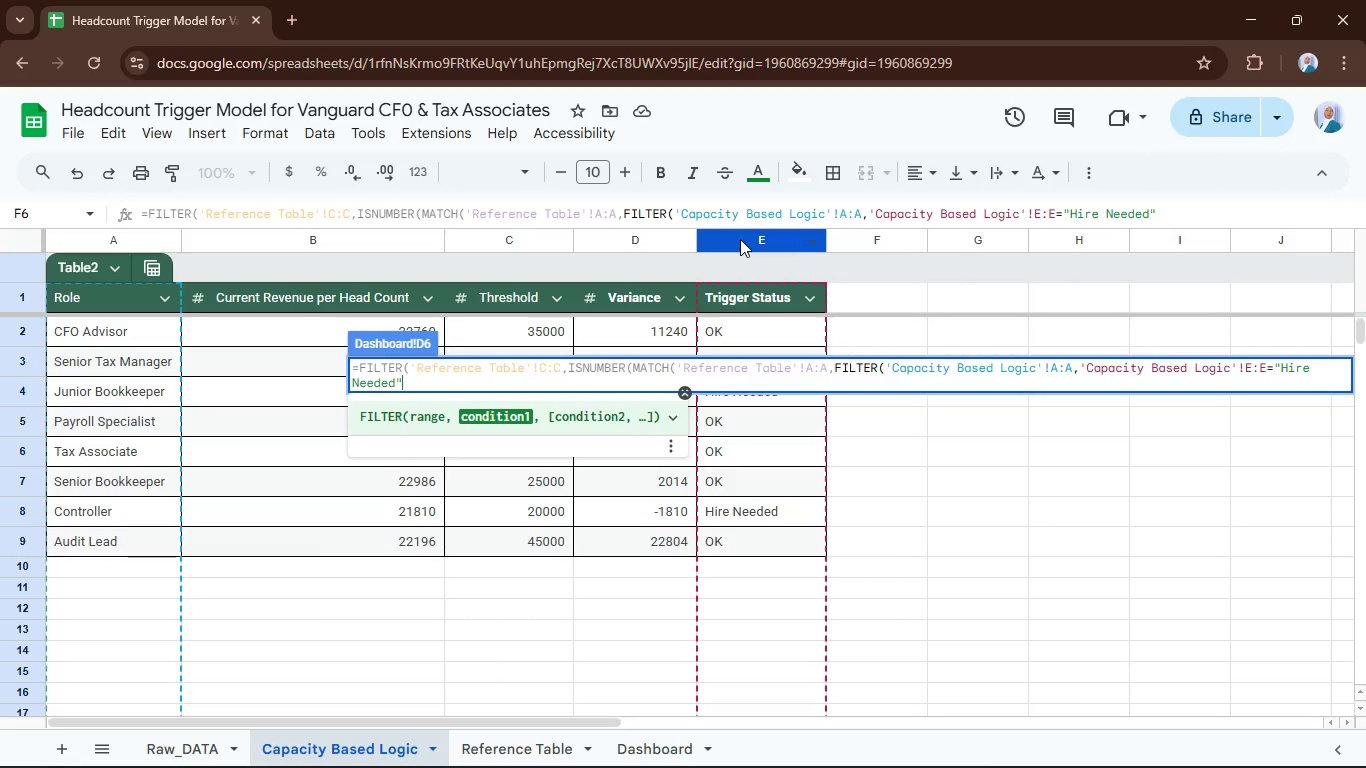 
type(),0))))
 